 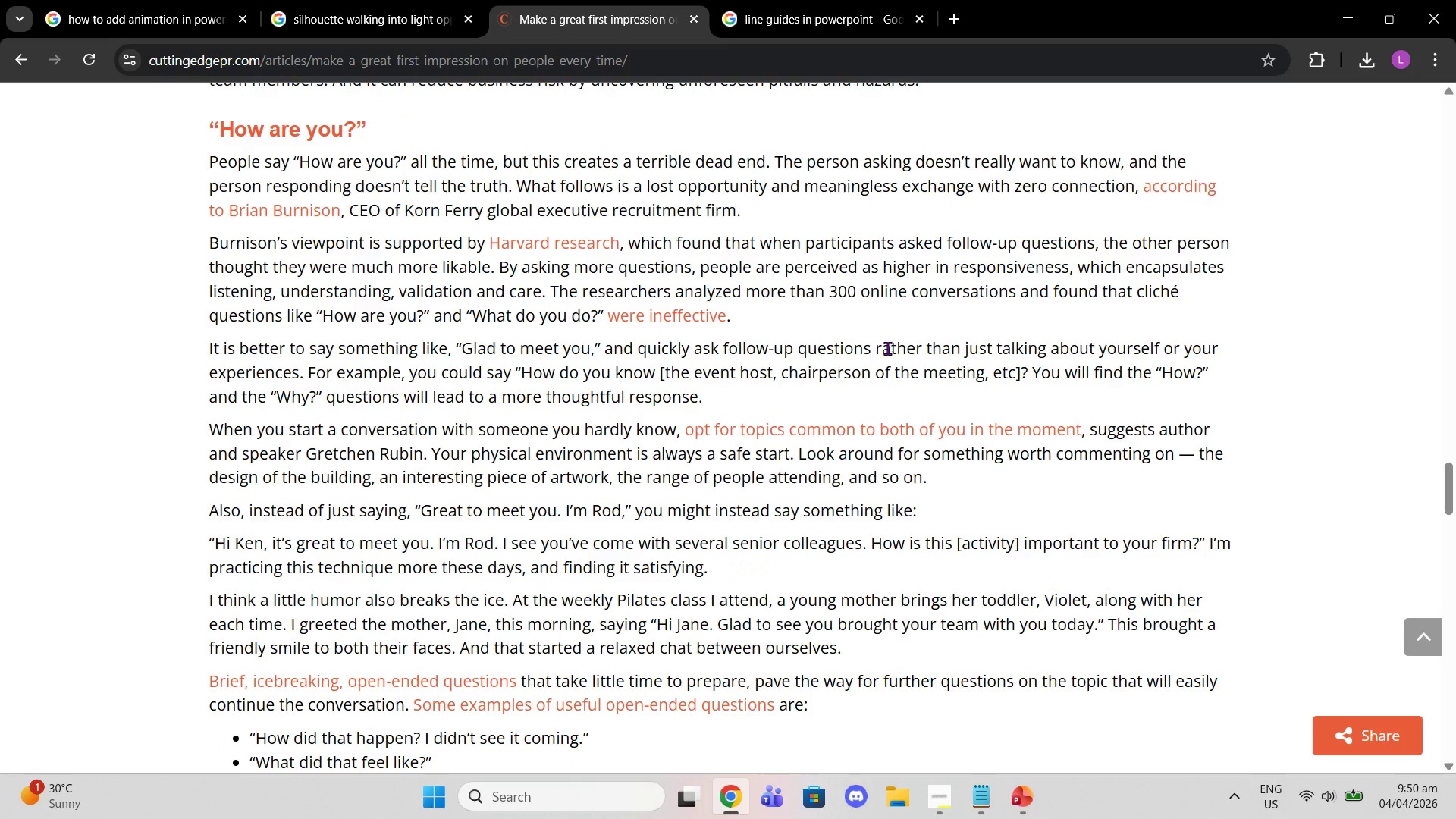 
scroll: coordinate [887, 350], scroll_direction: down, amount: 2.0
 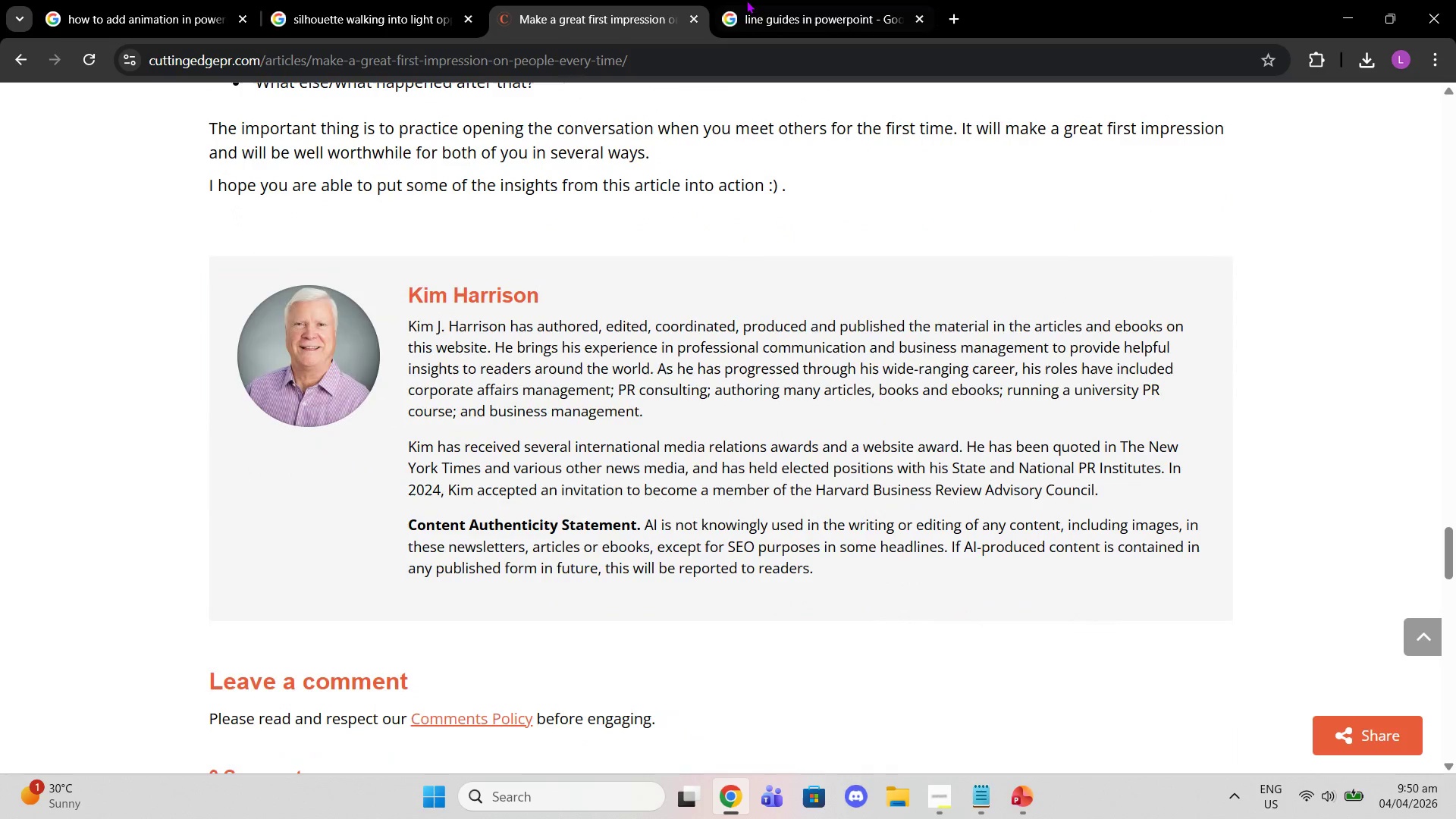 
left_click([787, 17])
 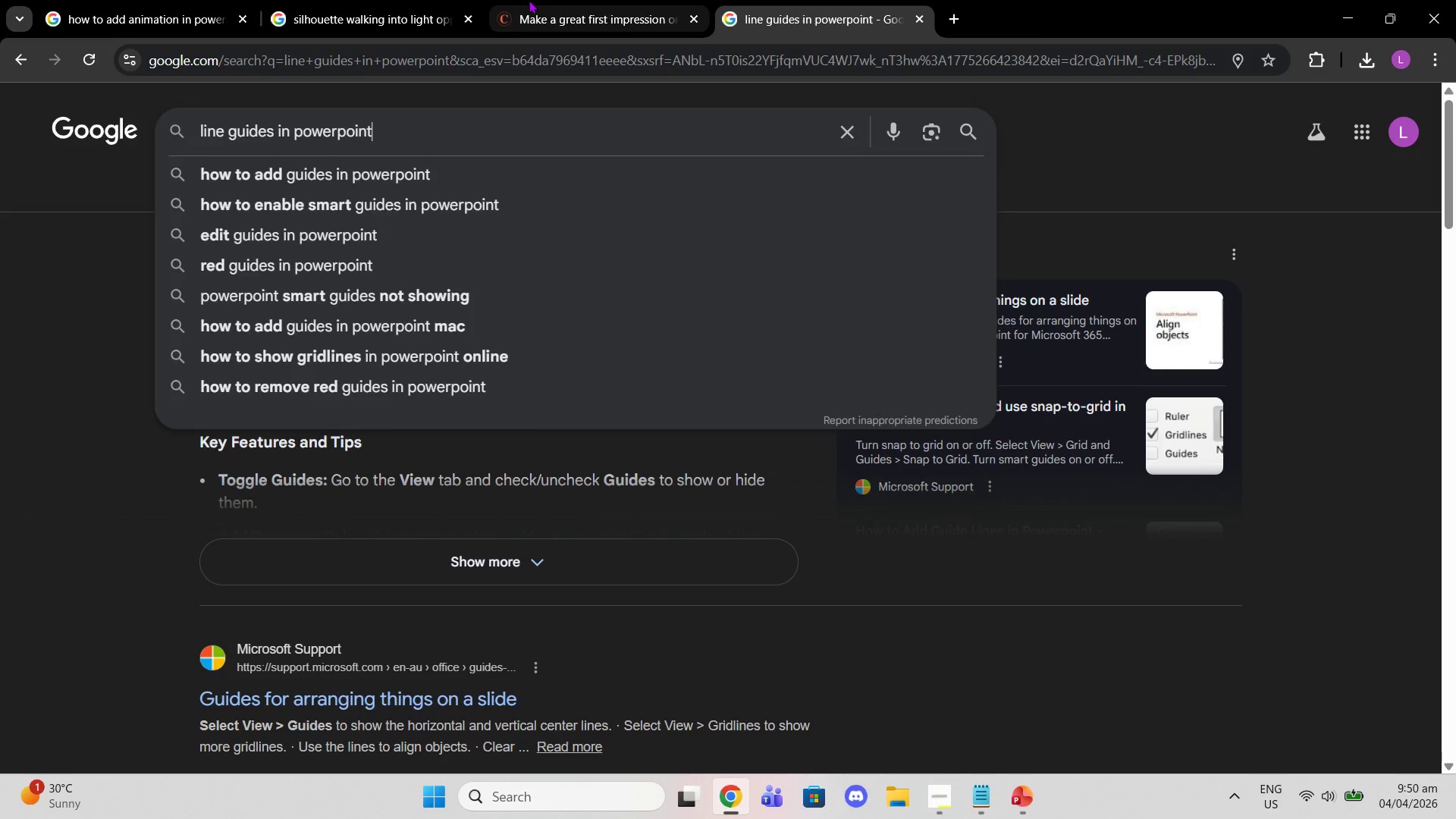 
double_click([350, 2])
 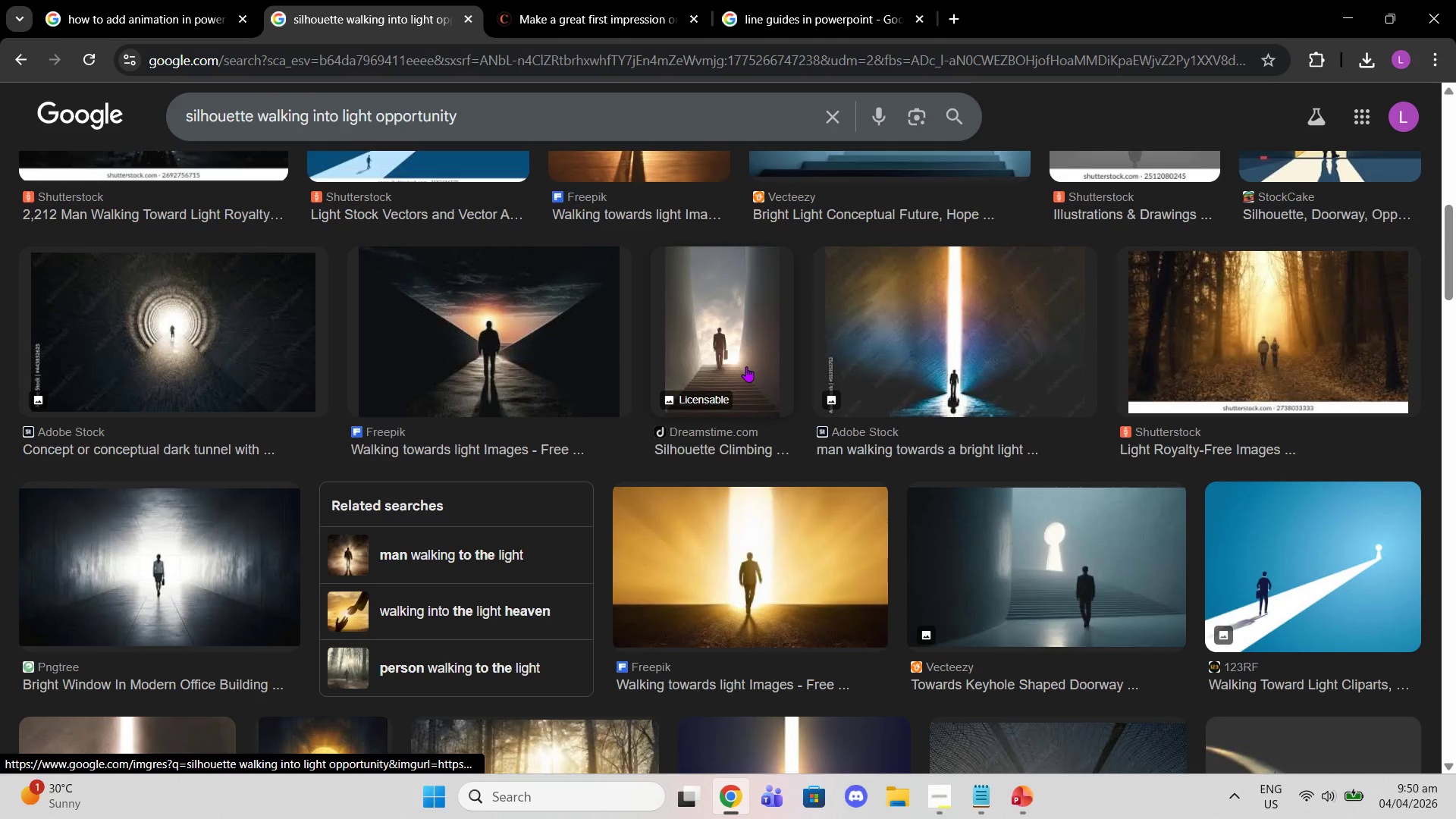 
scroll: coordinate [735, 334], scroll_direction: up, amount: 6.0
 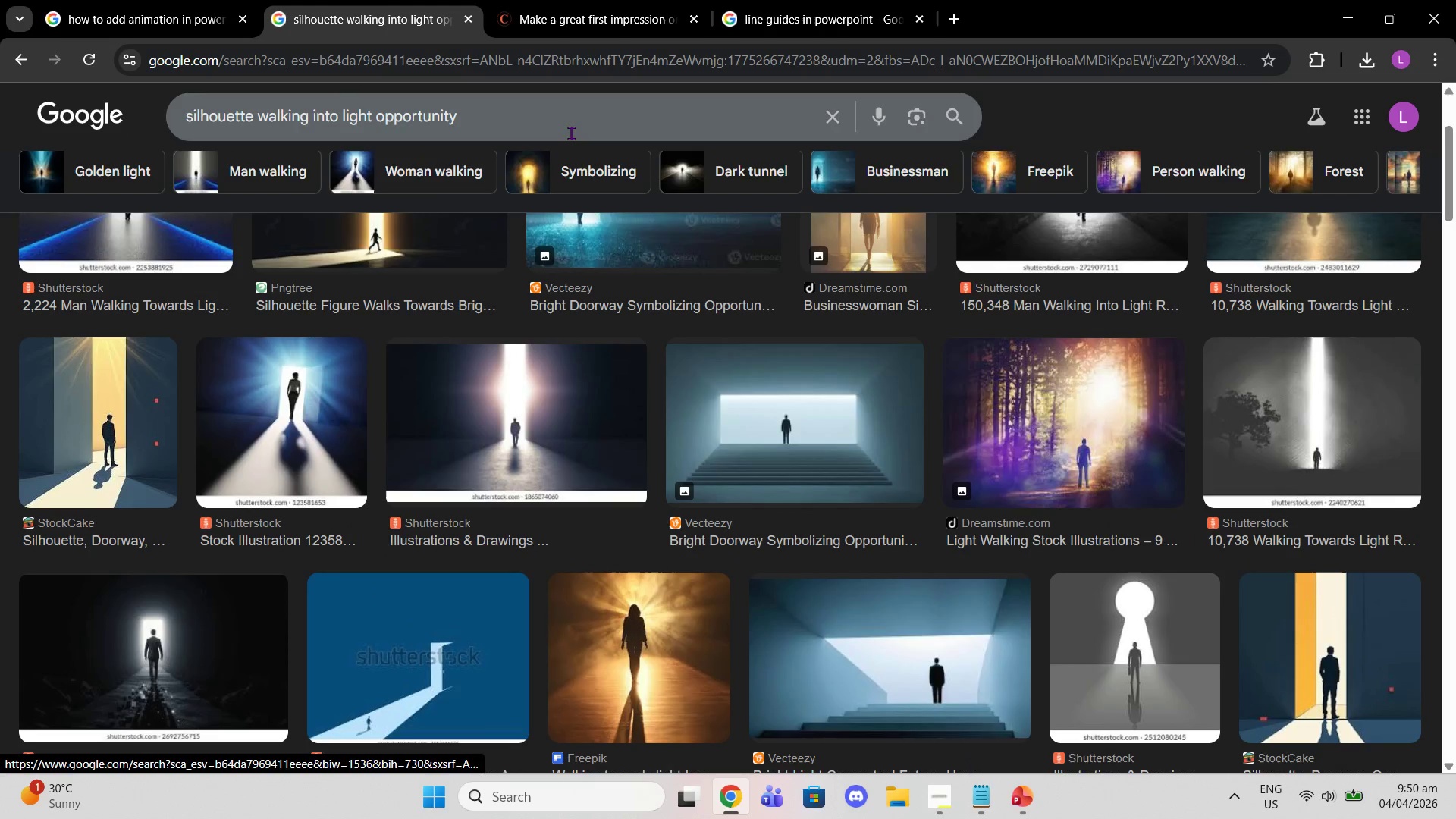 
left_click([571, 133])
 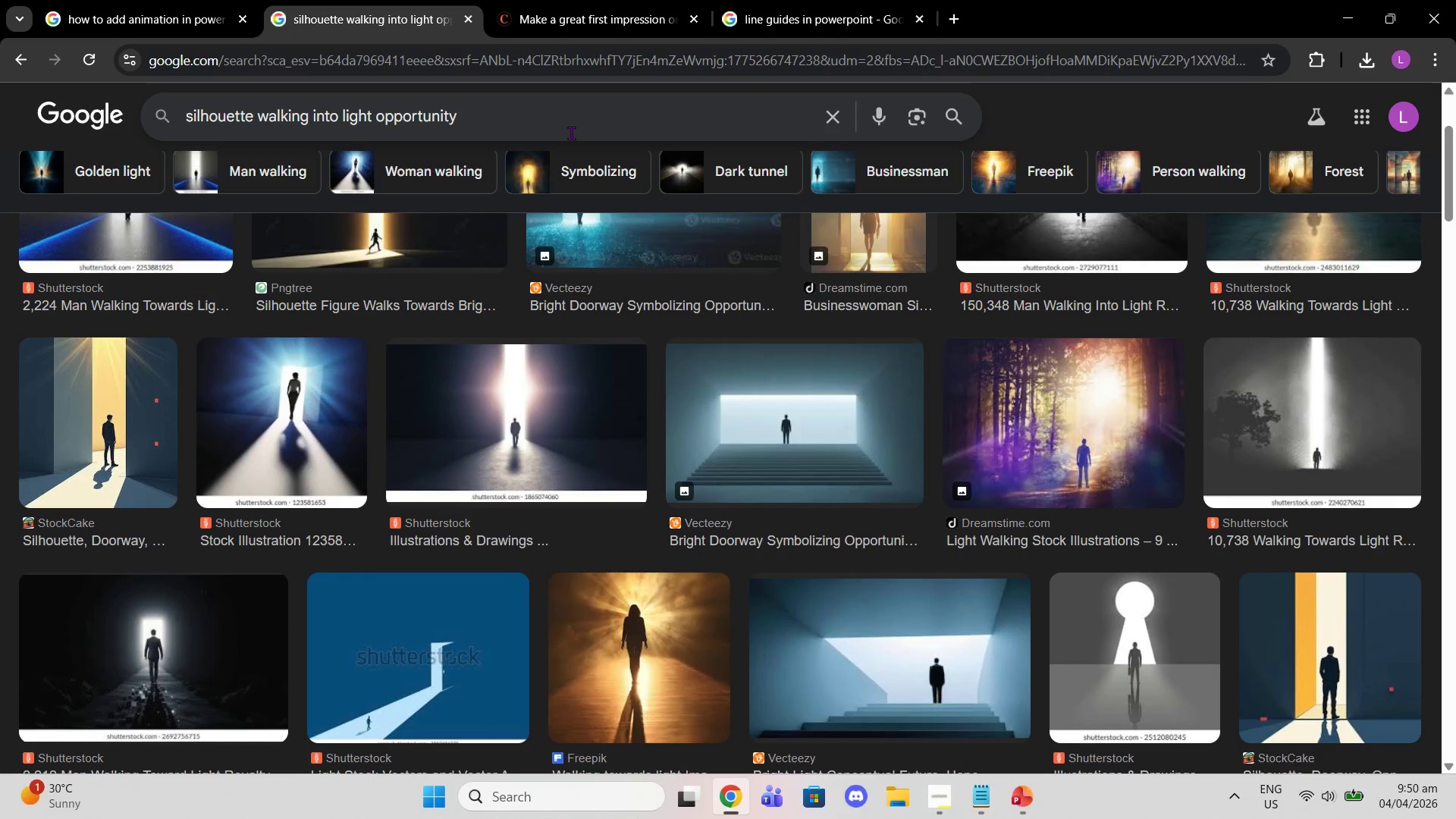 
type( free stoclk )
key(Backspace)
key(Backspace)
key(Backspace)
type(k photo)
 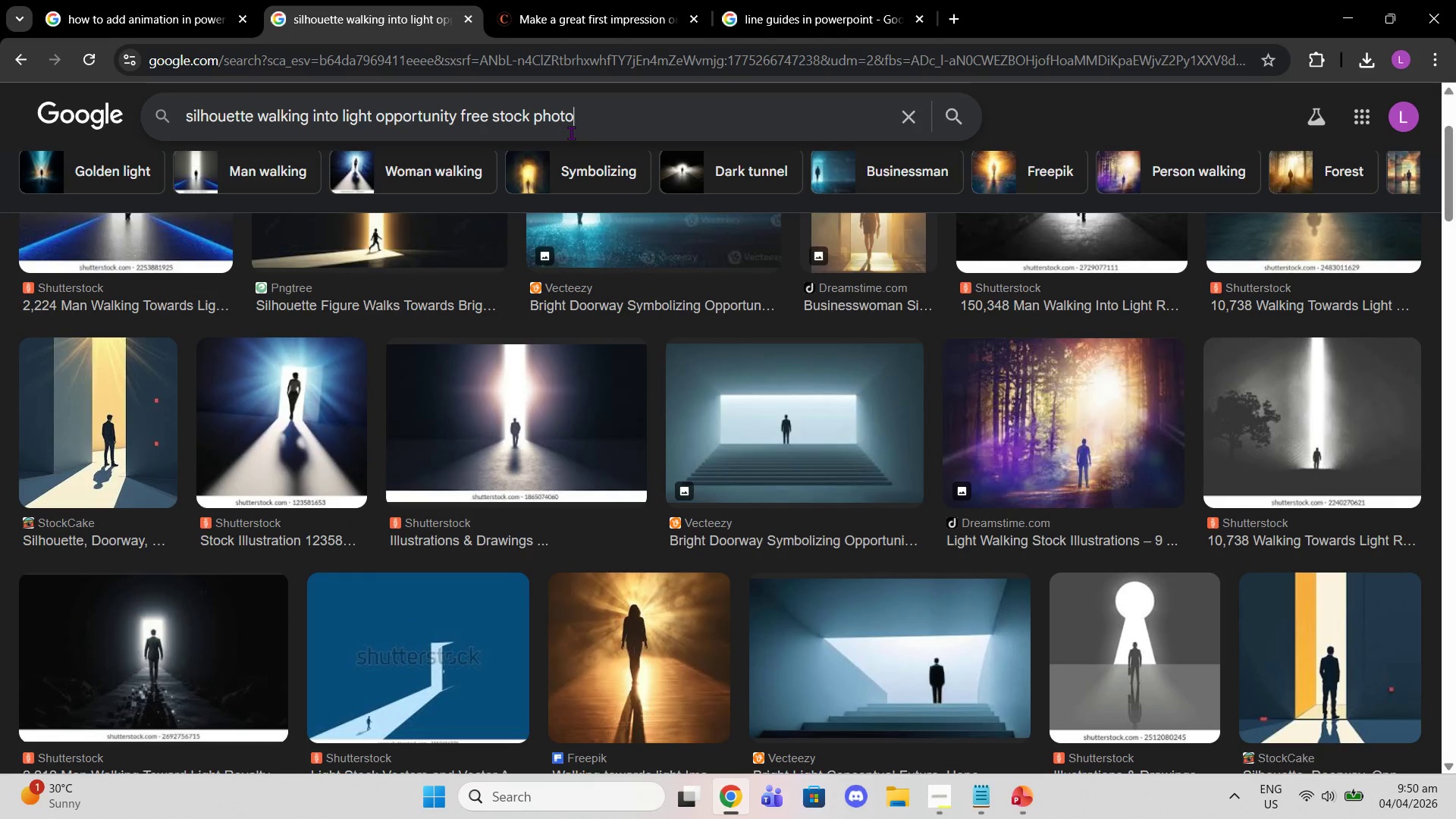 
key(Enter)
 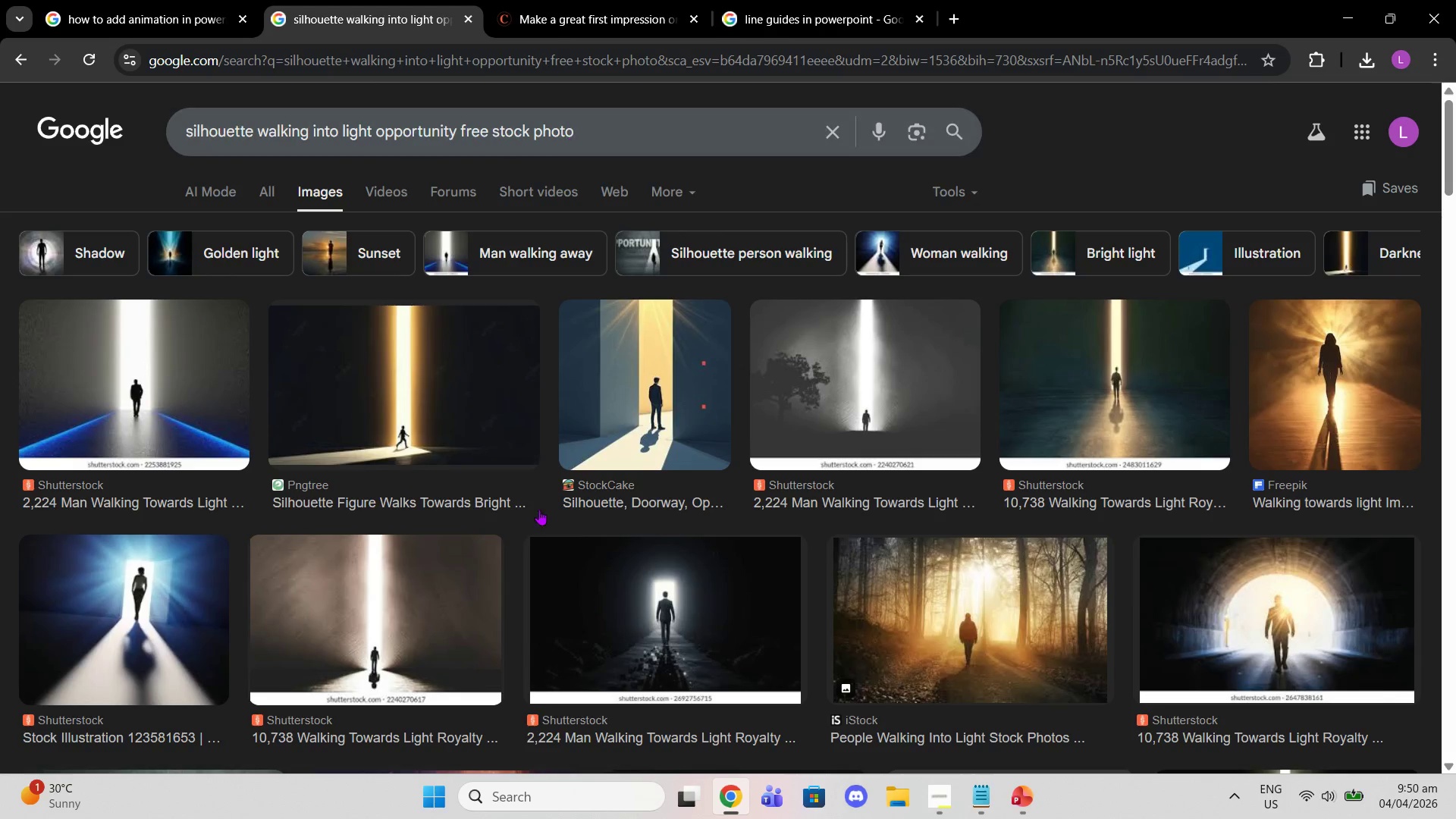 
wait(7.14)
 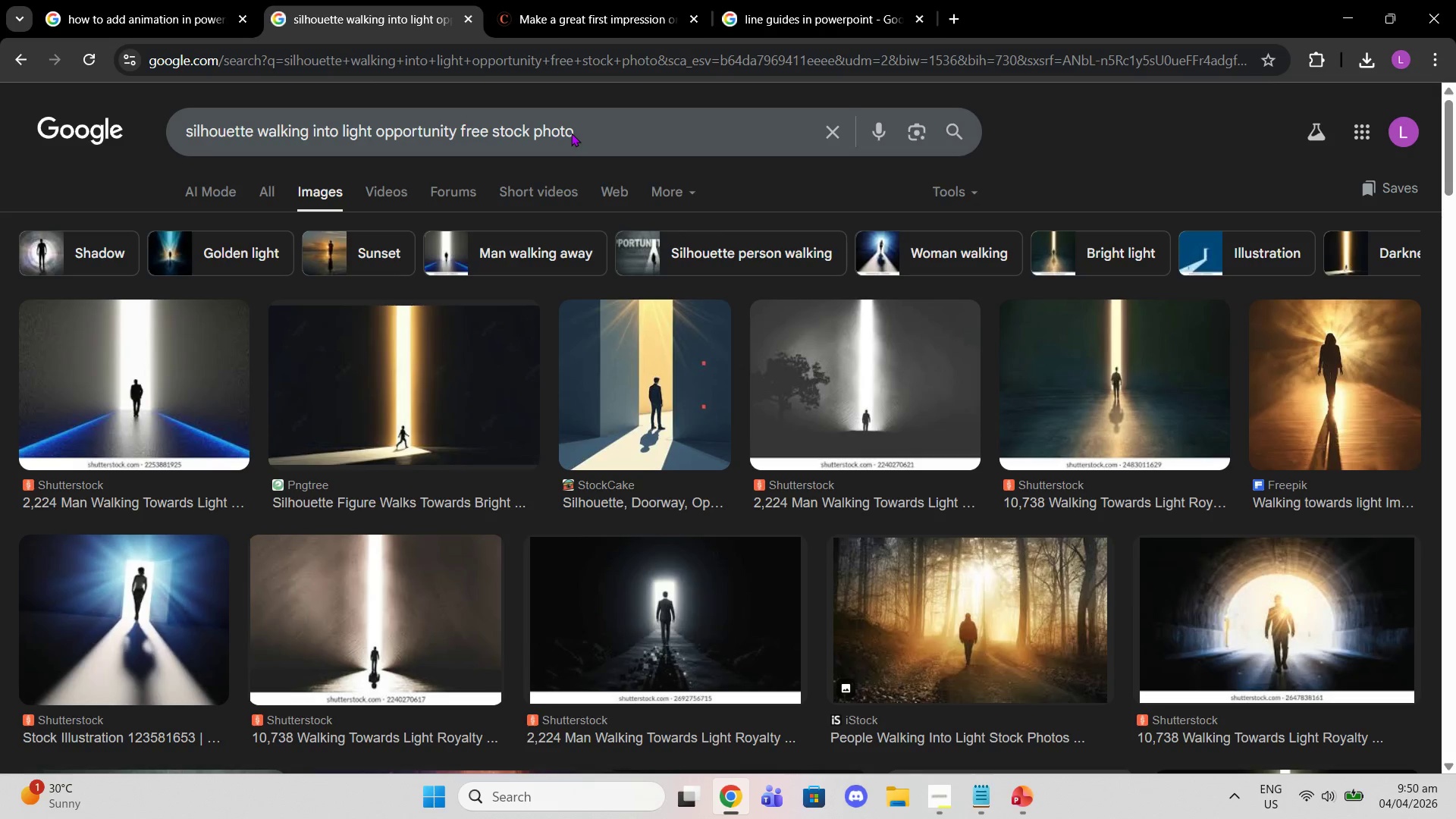 
left_click([363, 654])
 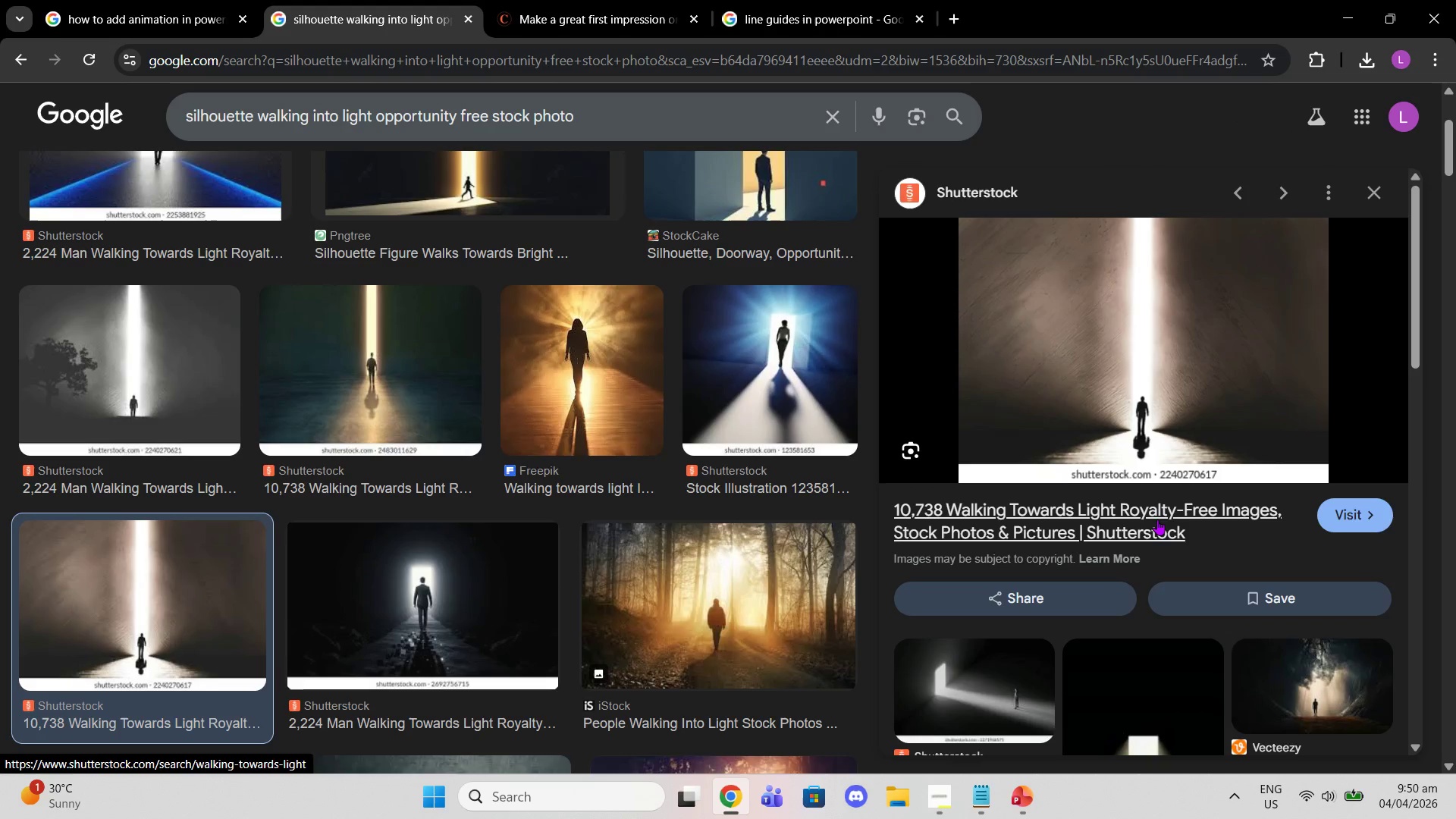 
left_click([1157, 519])
 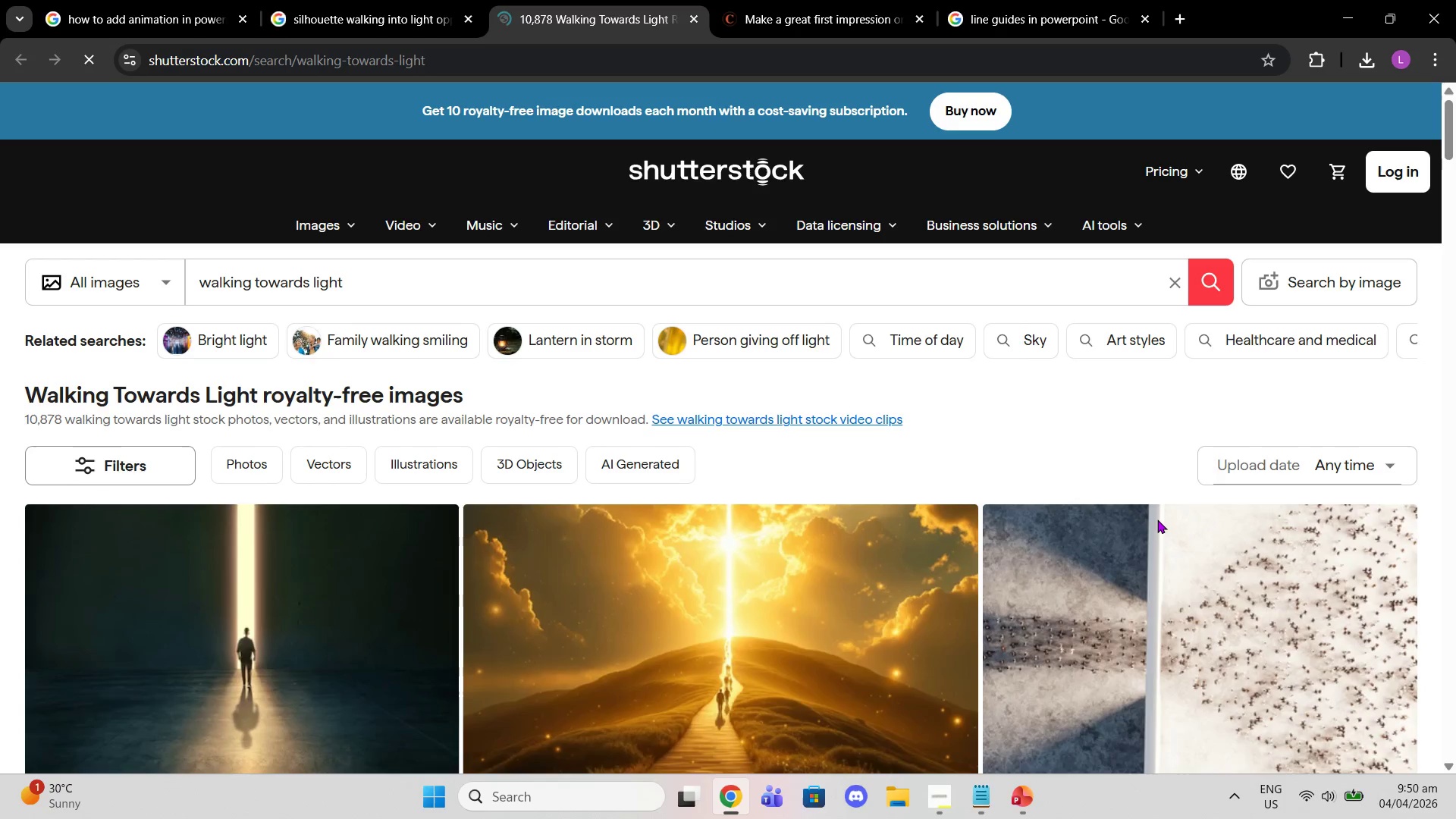 
scroll: coordinate [896, 536], scroll_direction: down, amount: 4.0
 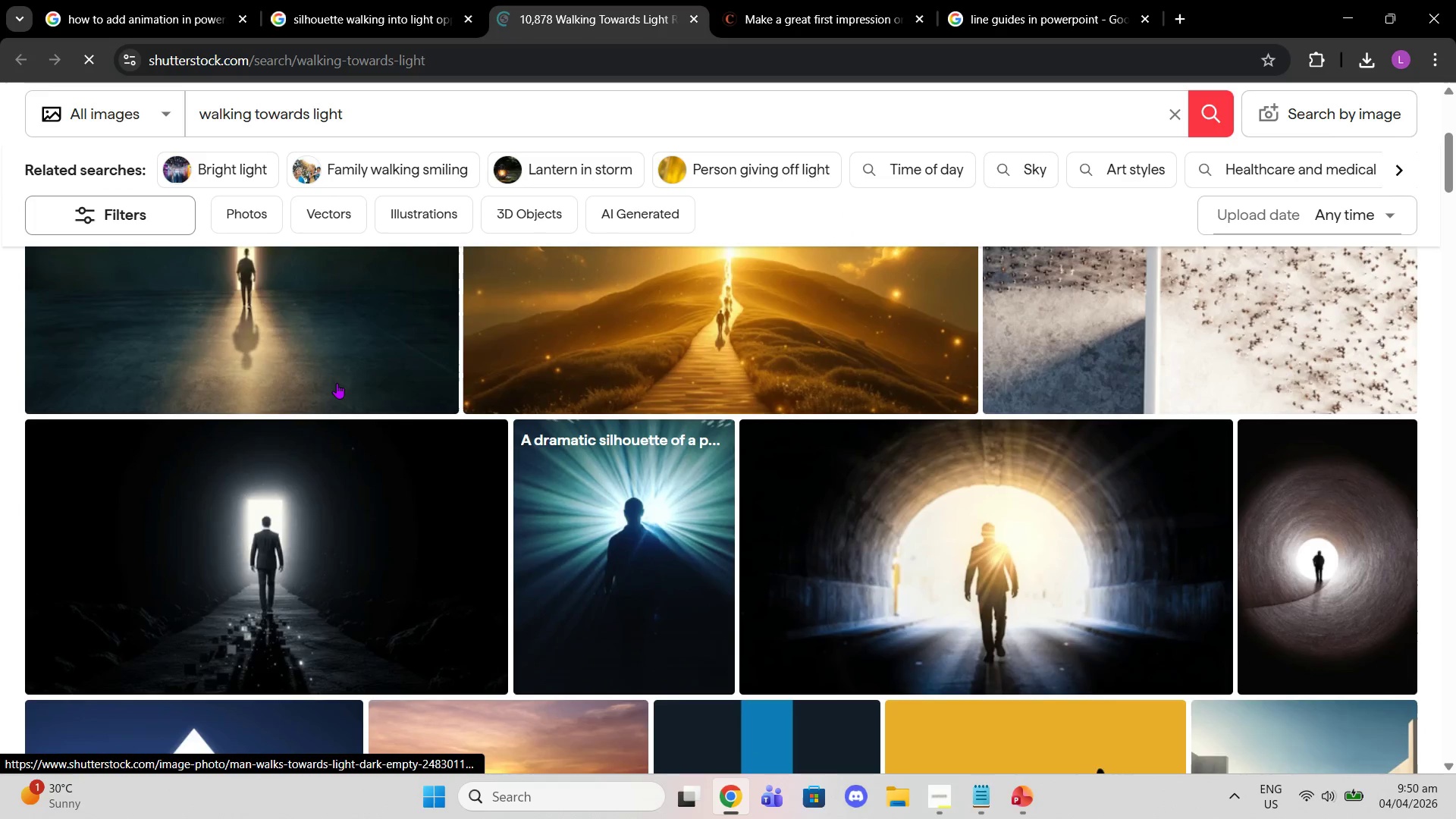 
left_click([337, 383])
 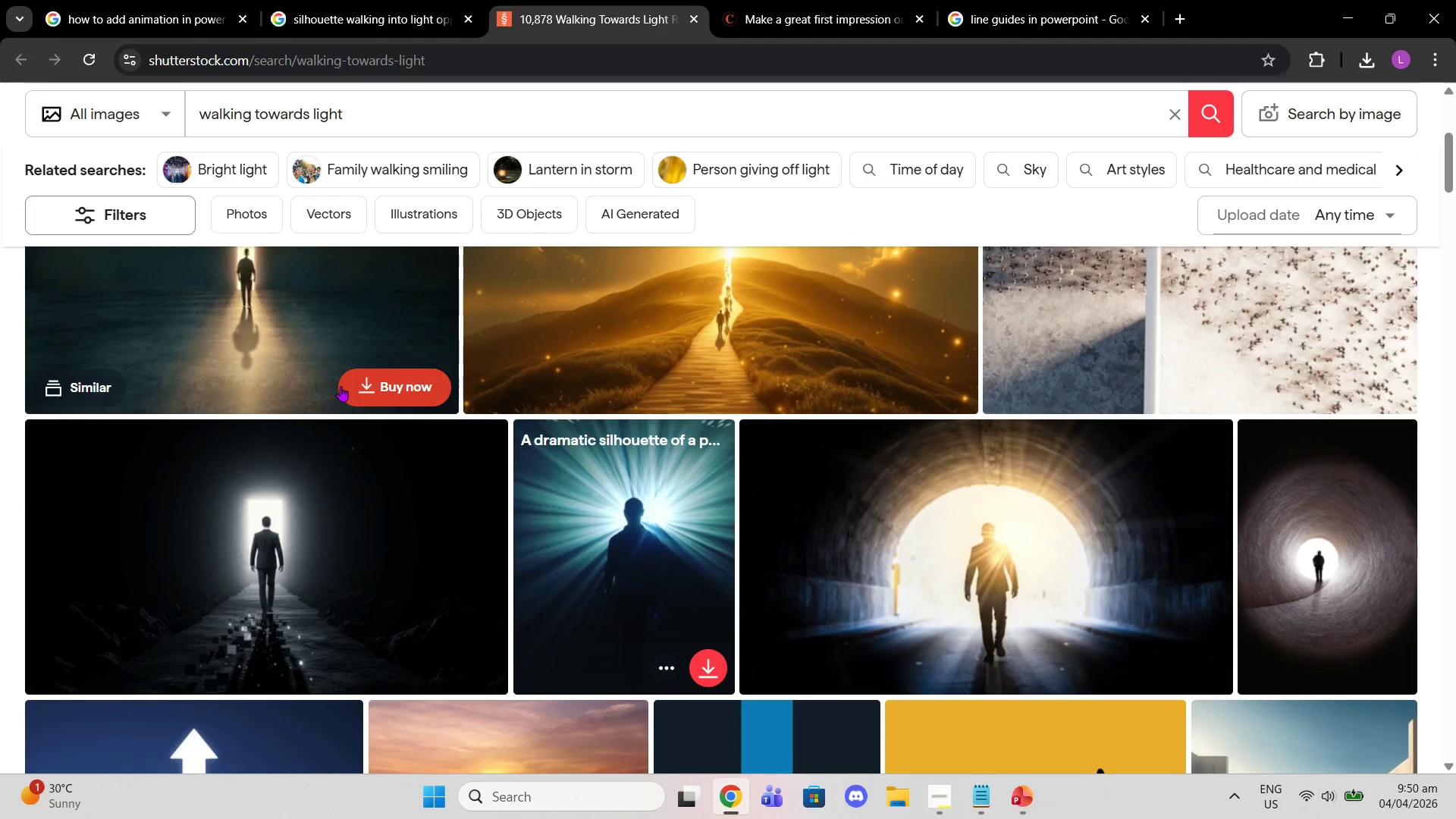 
left_click([351, 391])
 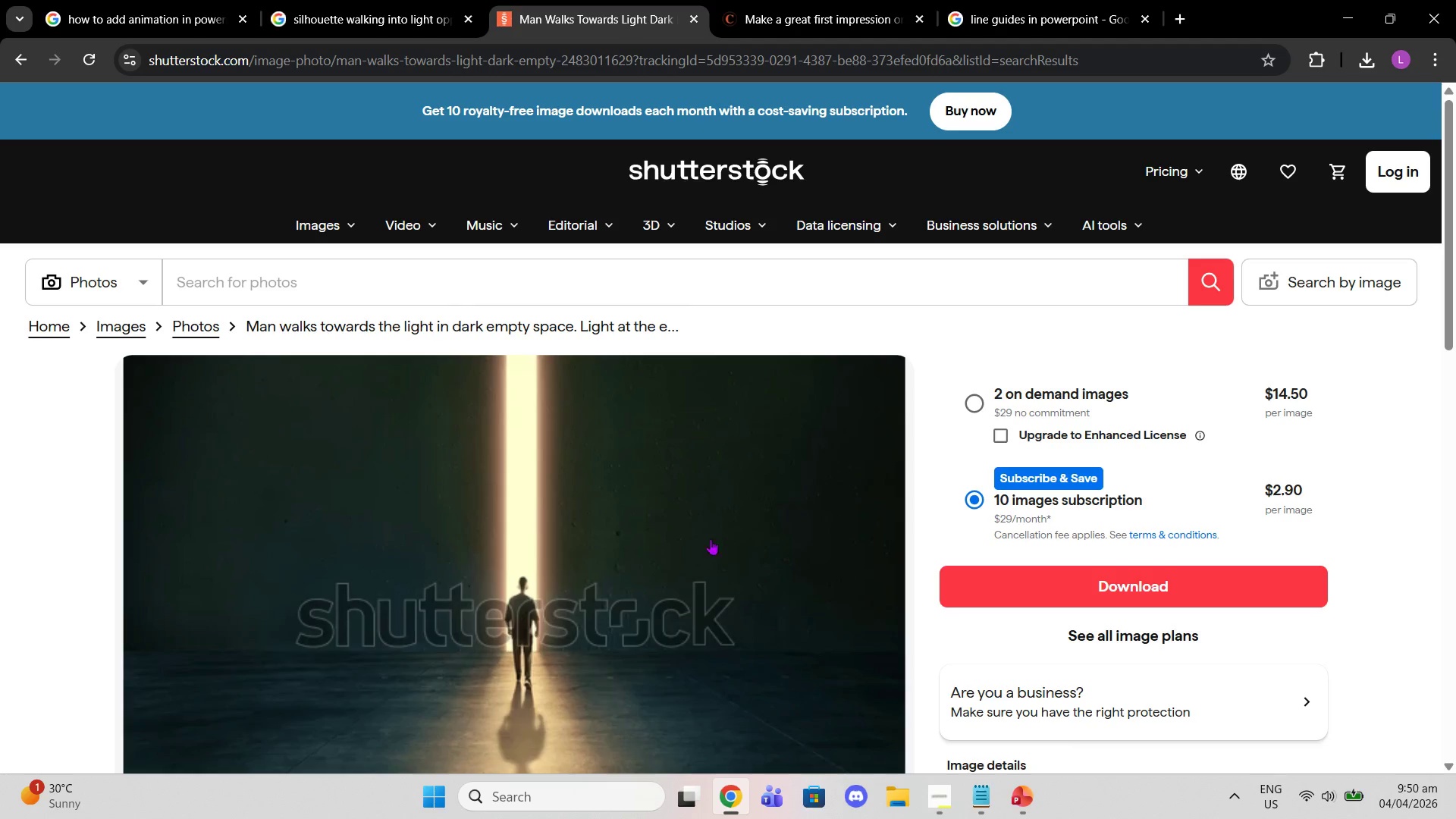 
scroll: coordinate [423, 450], scroll_direction: up, amount: 1.0
 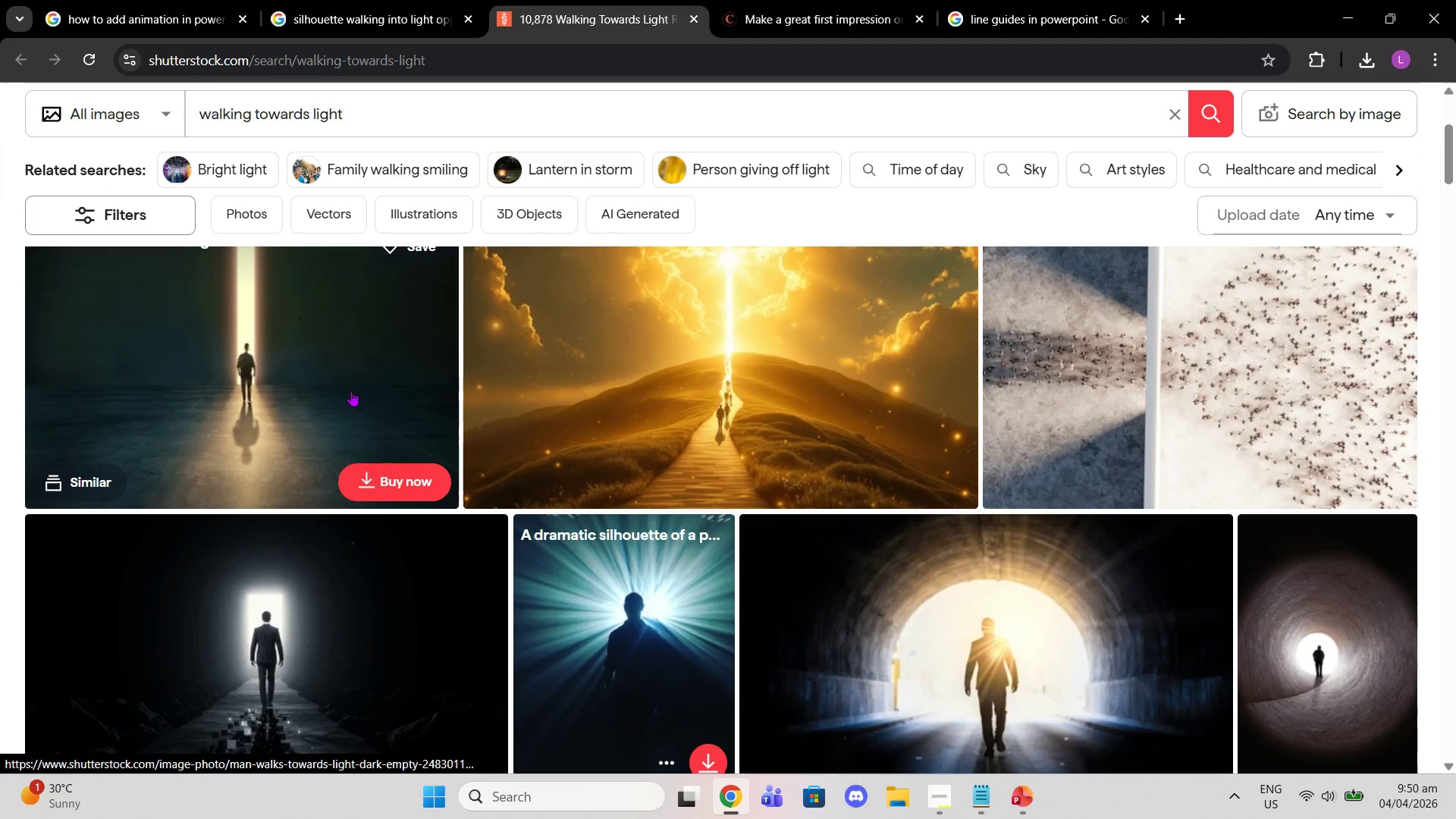 
scroll: coordinate [907, 463], scroll_direction: down, amount: 1.0
 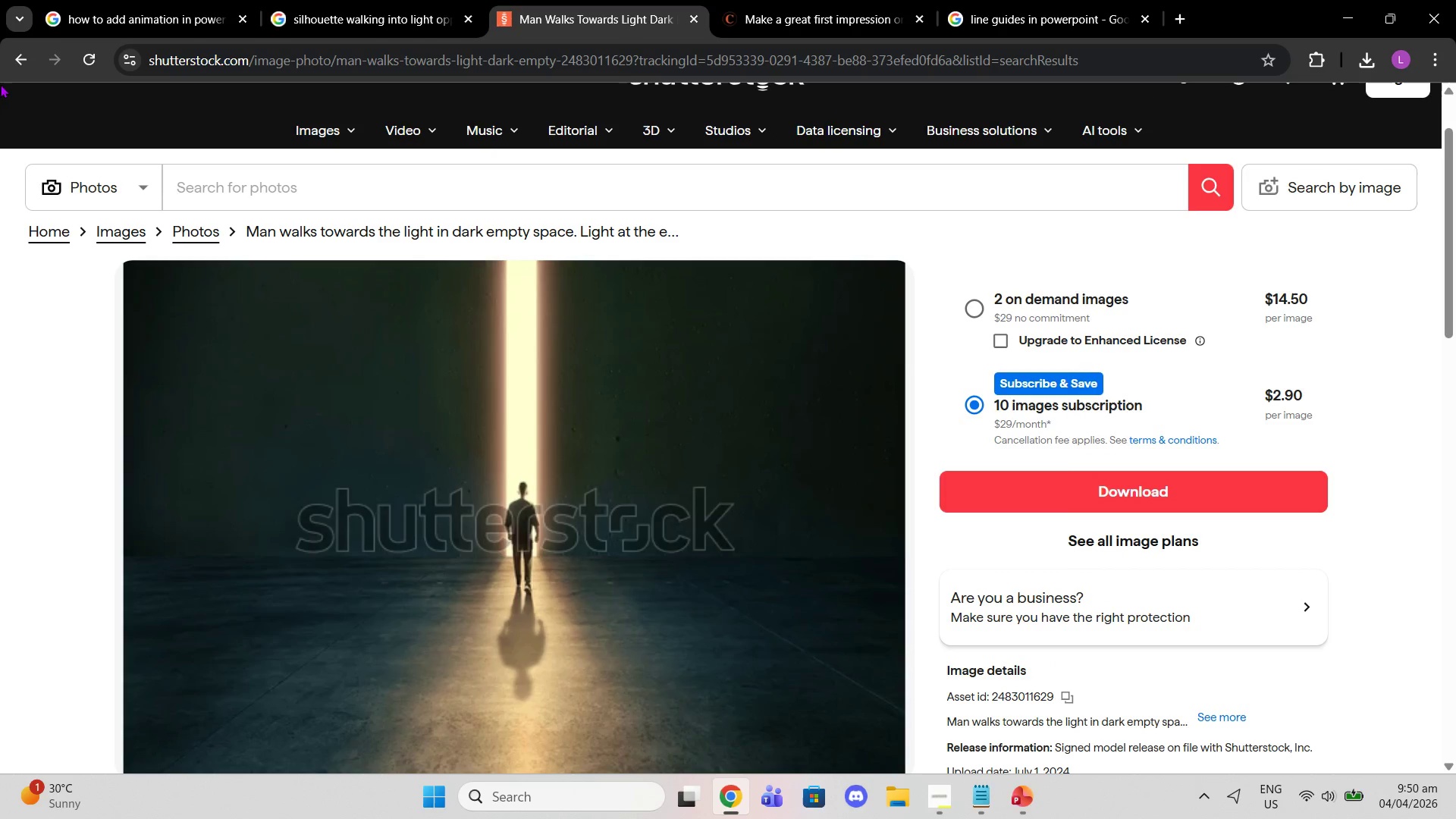 
left_click([2, 58])
 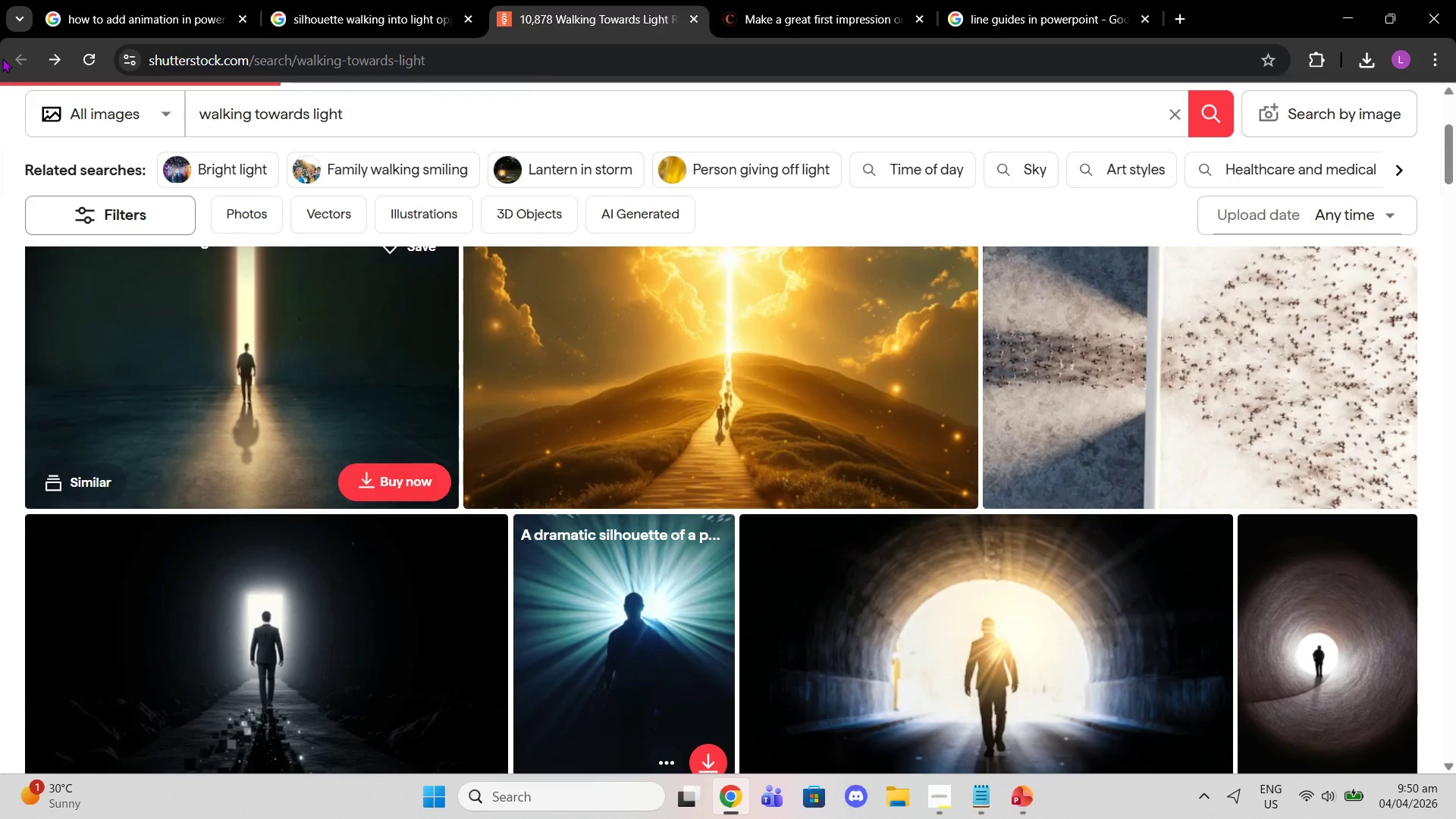 
left_click([2, 58])
 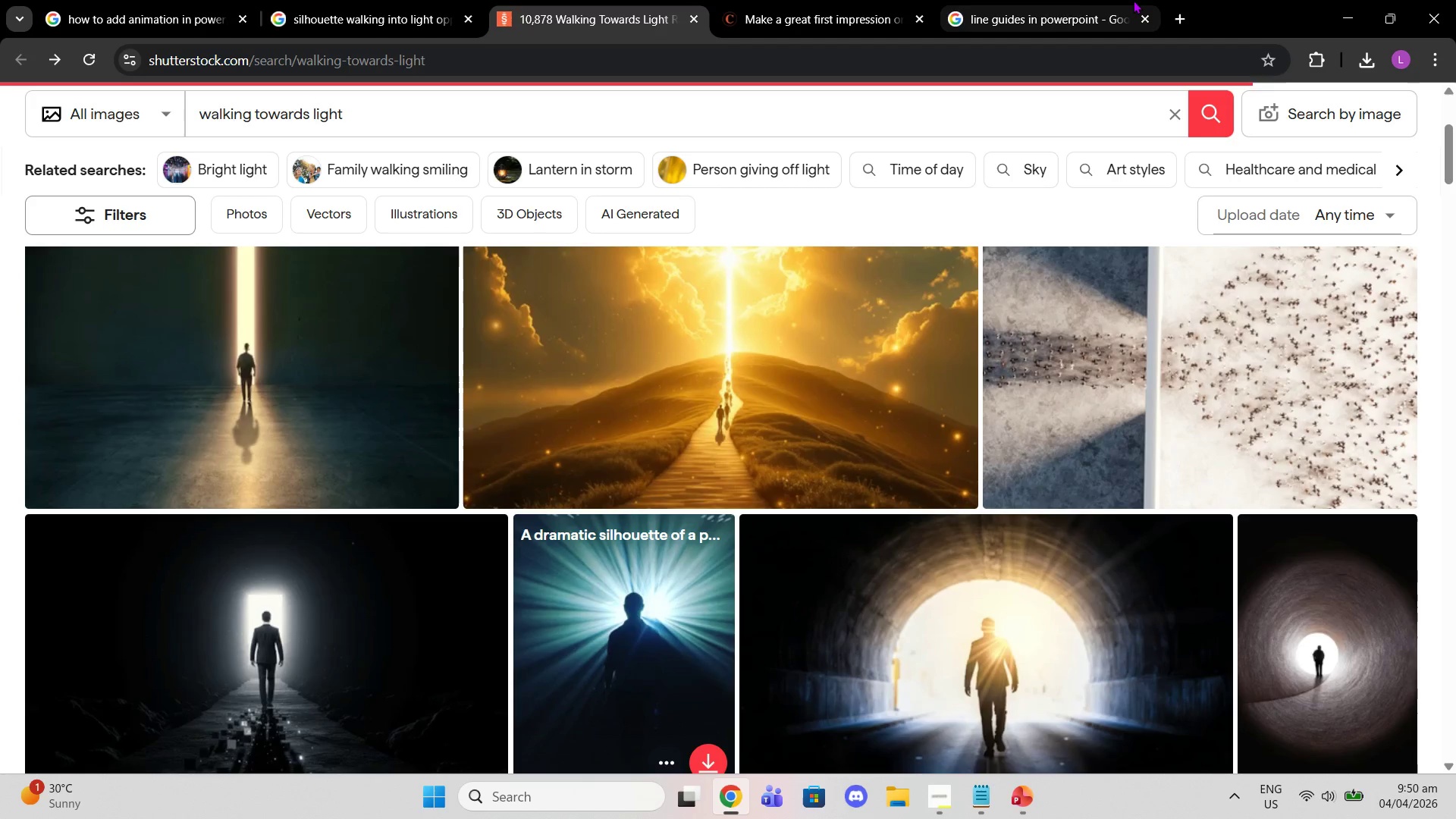 
wait(5.62)
 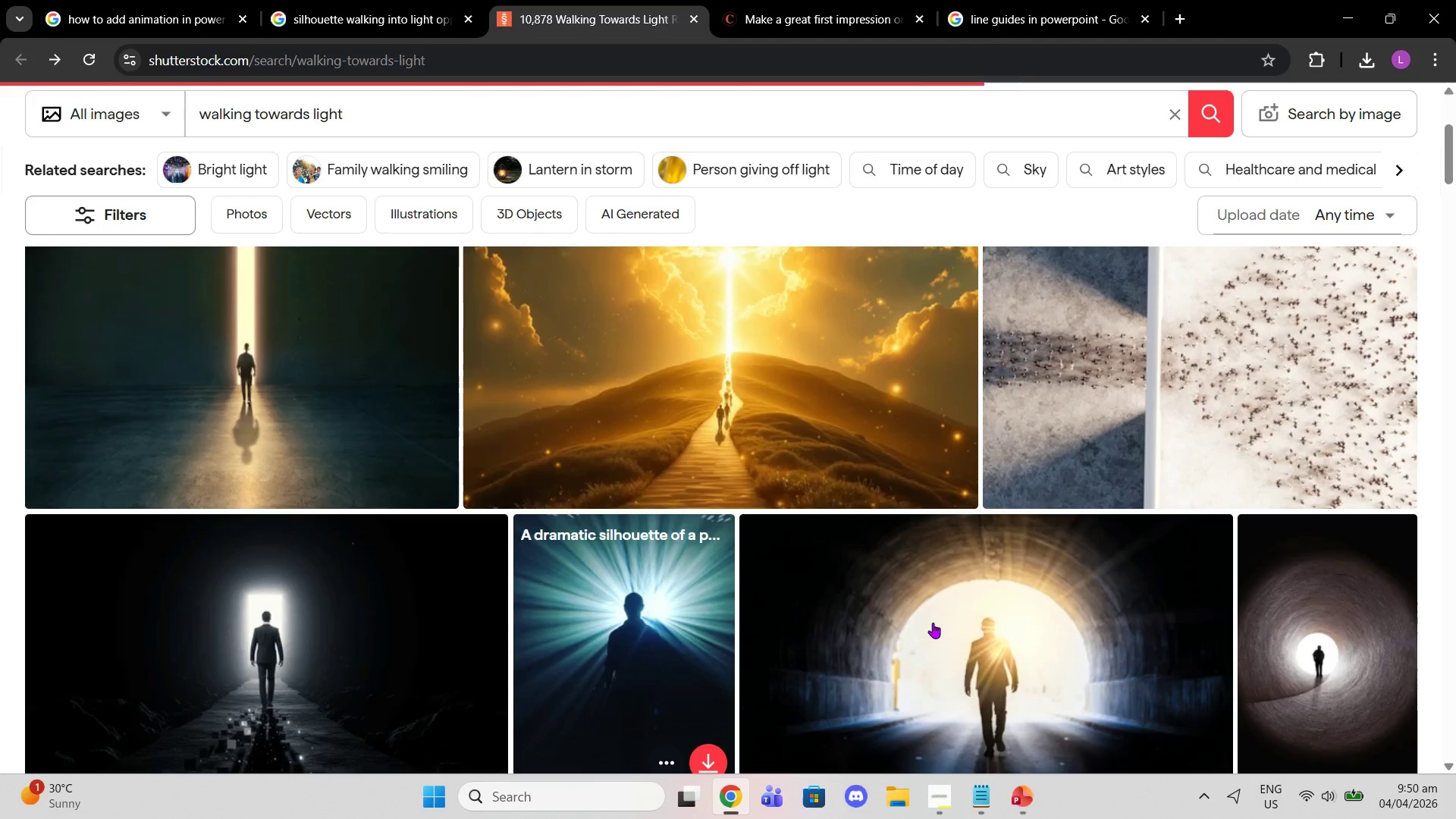 
left_click([1015, 814])
 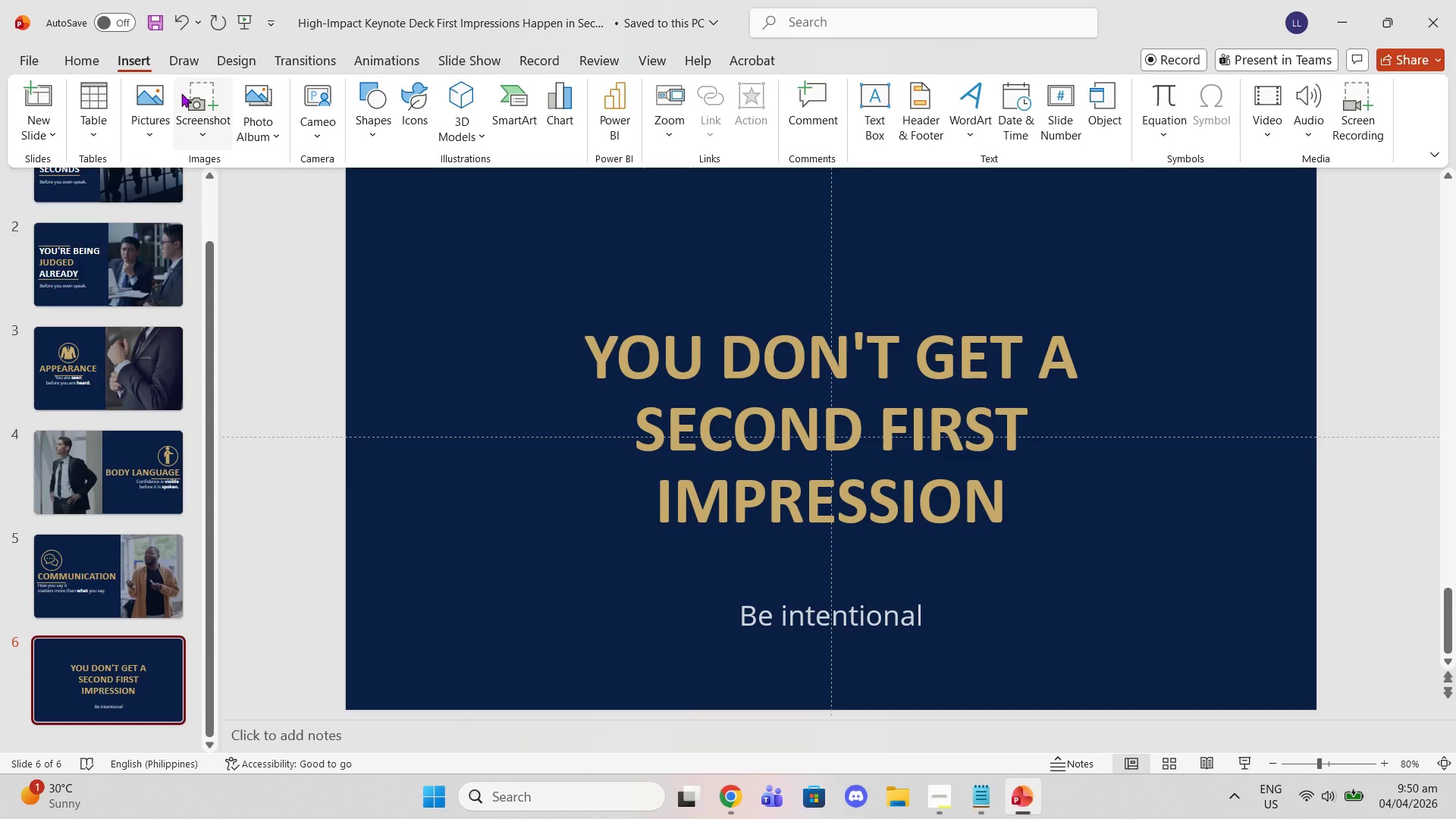 
left_click([155, 108])
 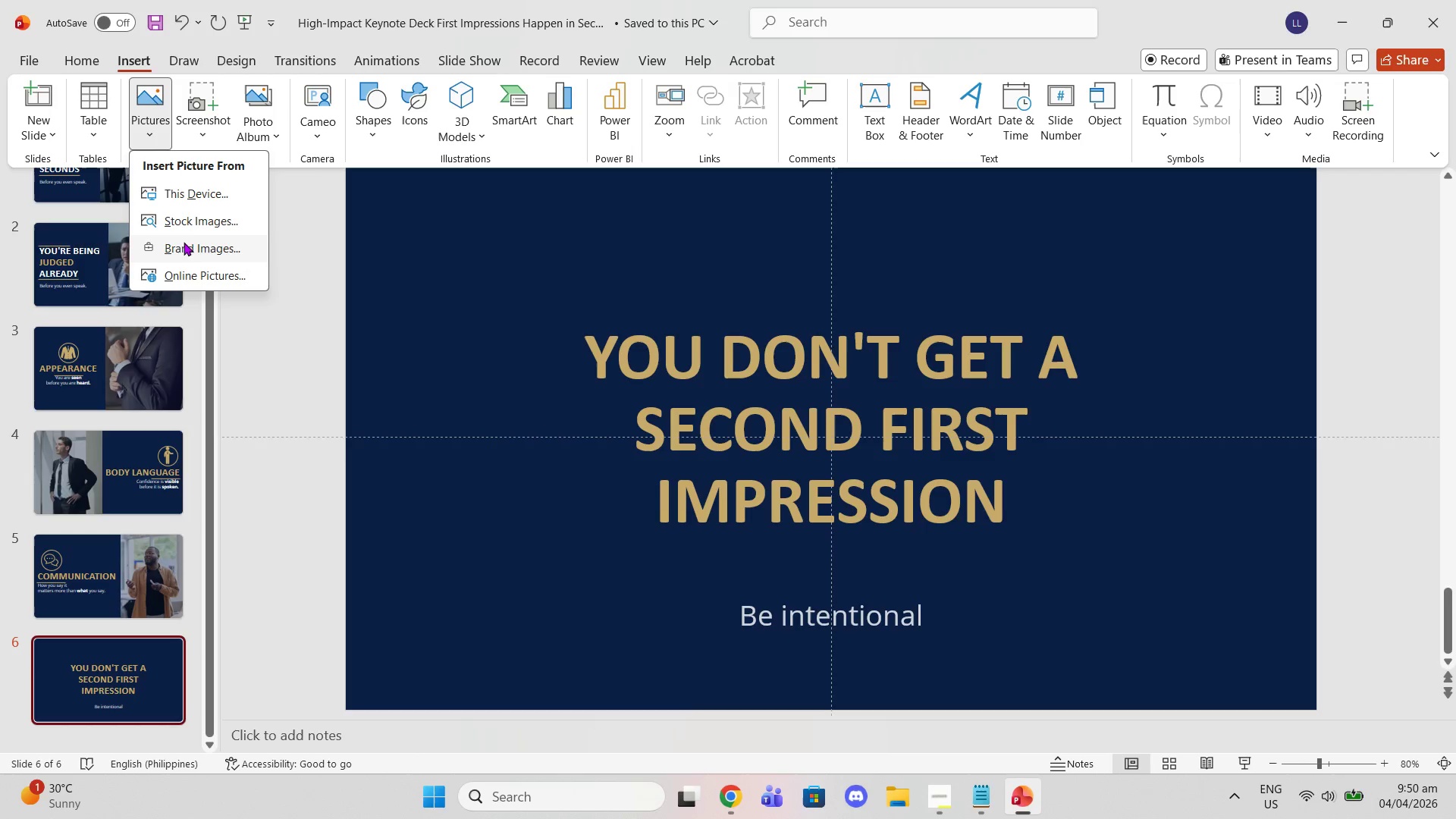 
left_click([183, 227])
 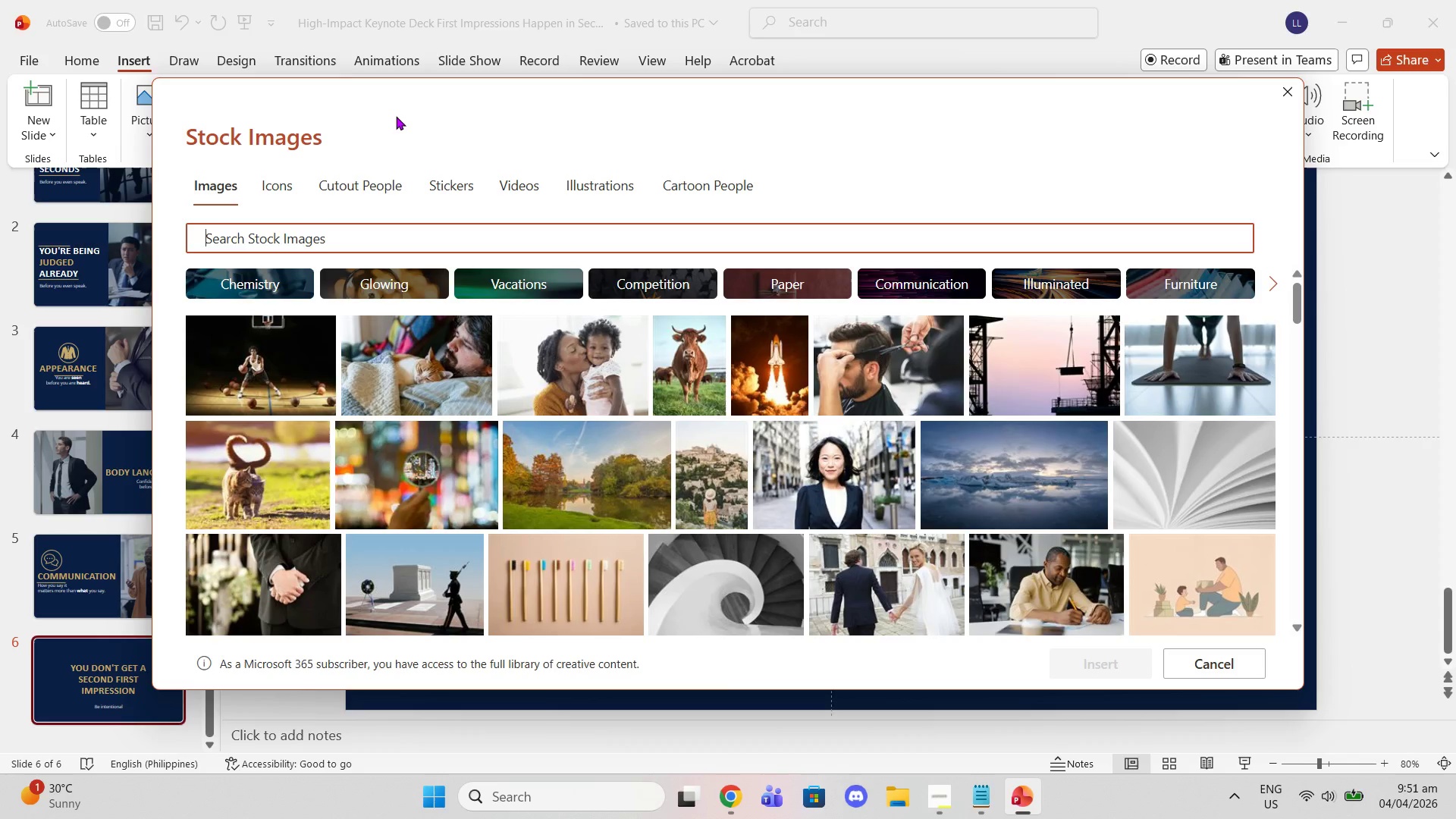 
wait(18.95)
 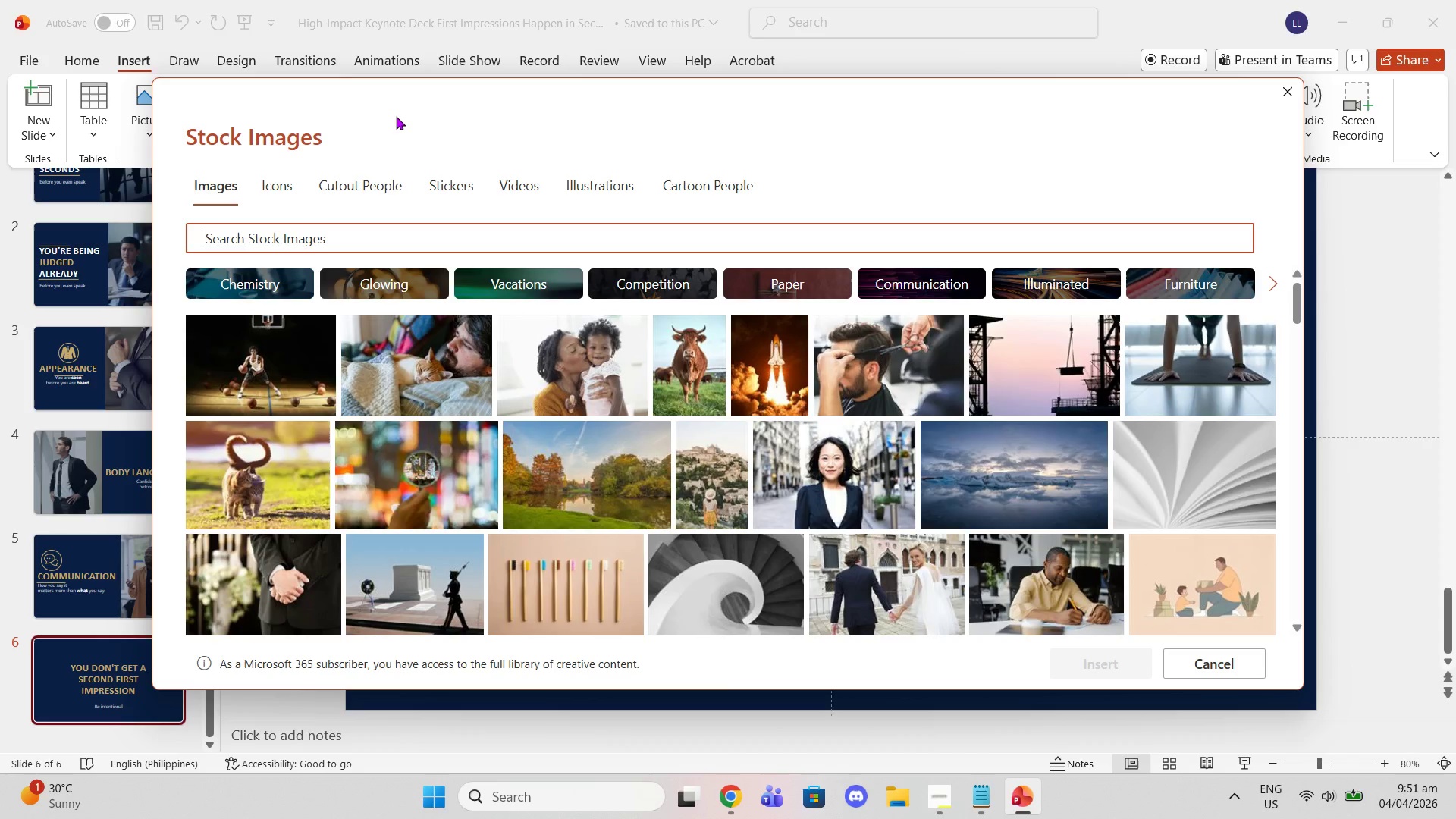 
type(walking towards light)
 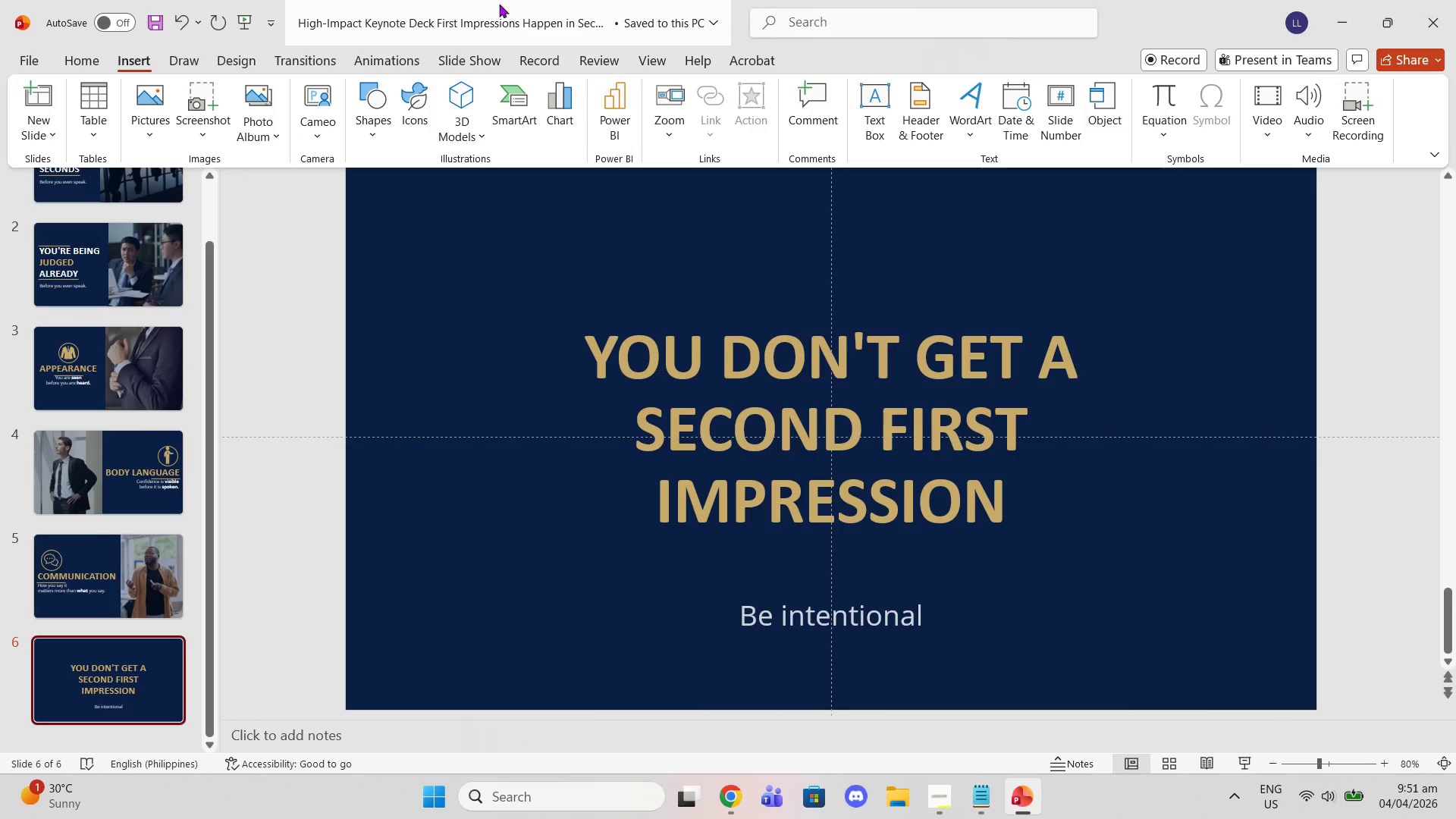 
wait(6.41)
 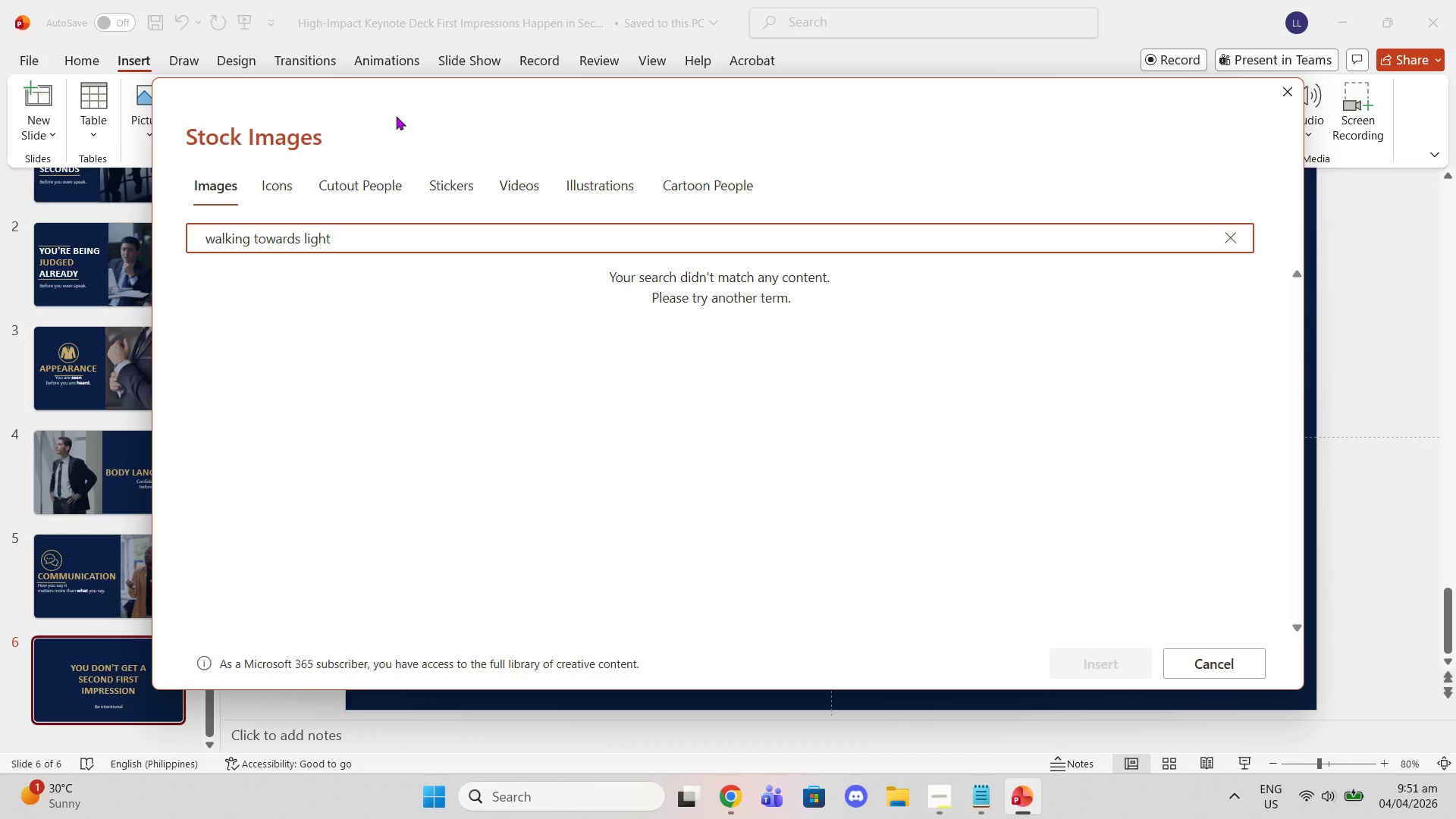 
left_click([184, 269])
 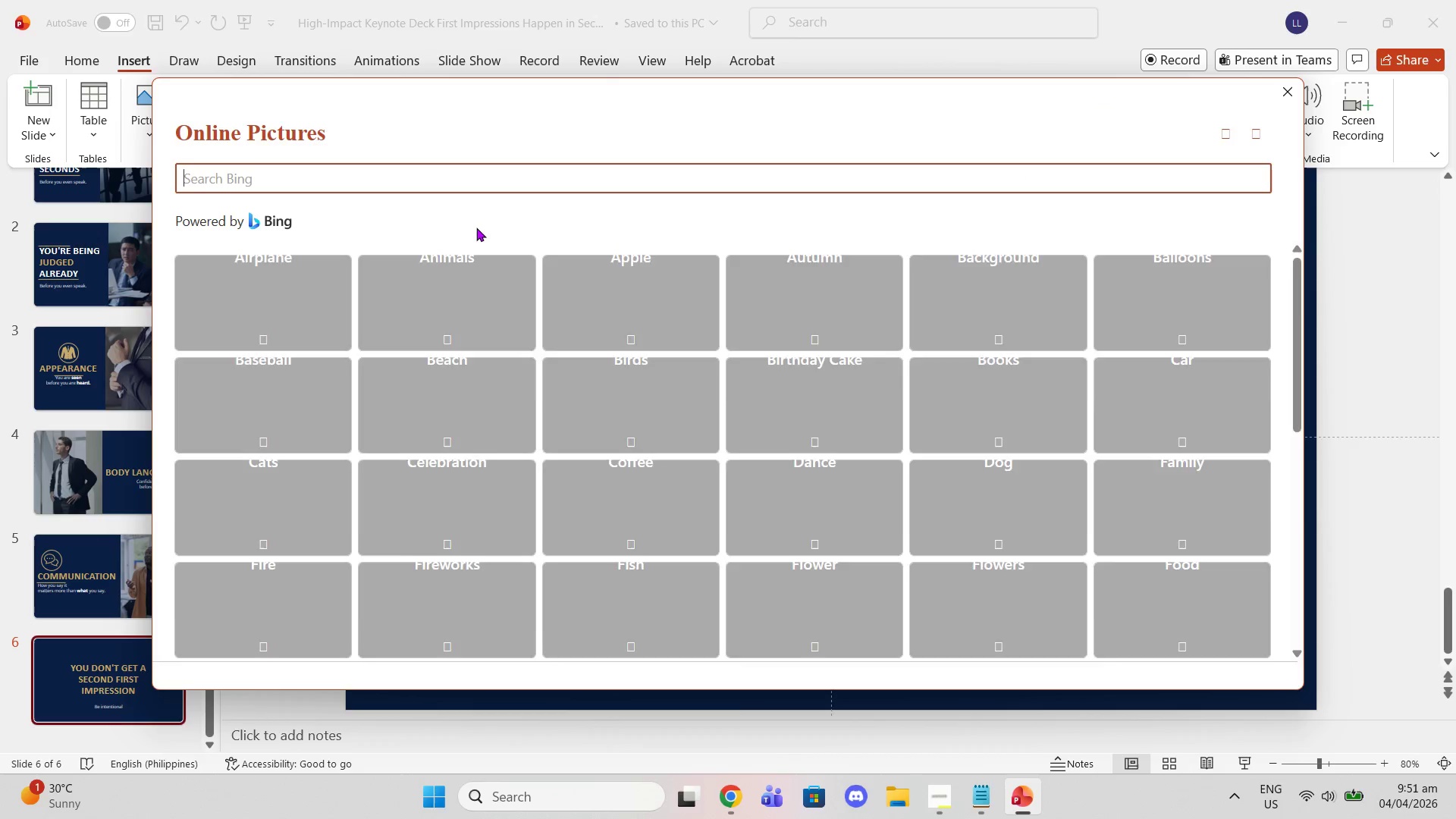 
type(walking towards light)
 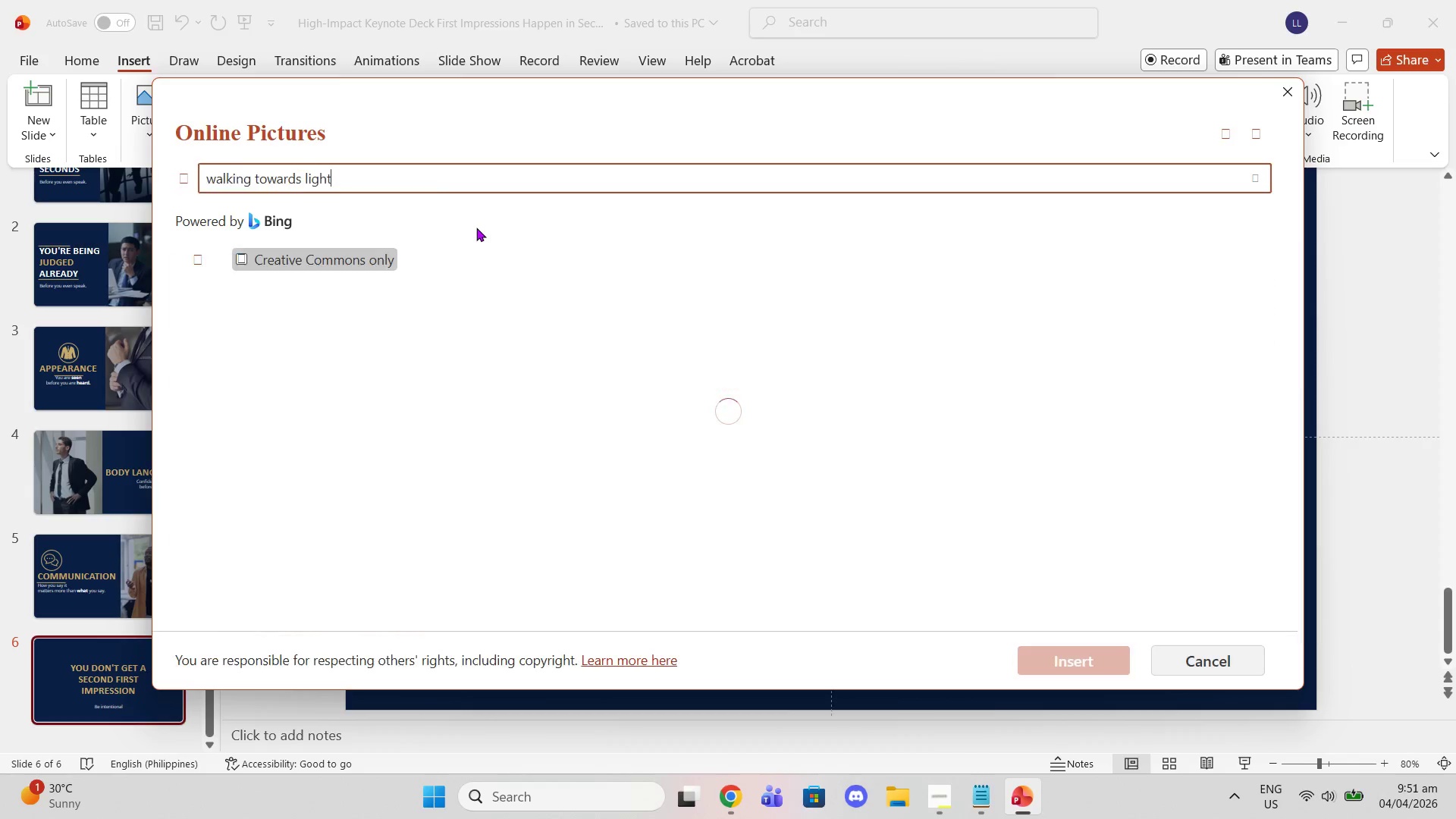 
key(Enter)
 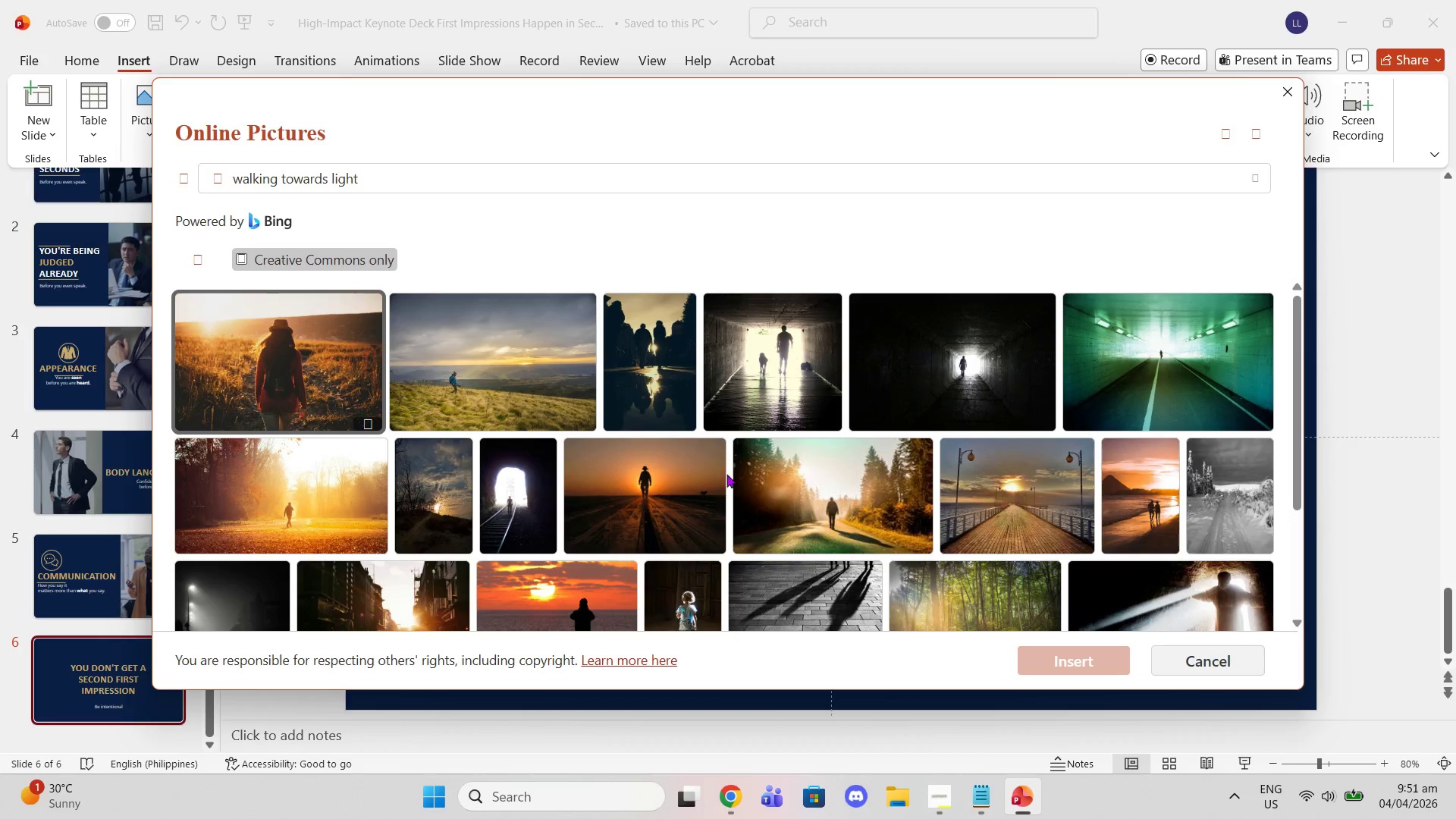 
scroll: coordinate [744, 392], scroll_direction: down, amount: 2.0
 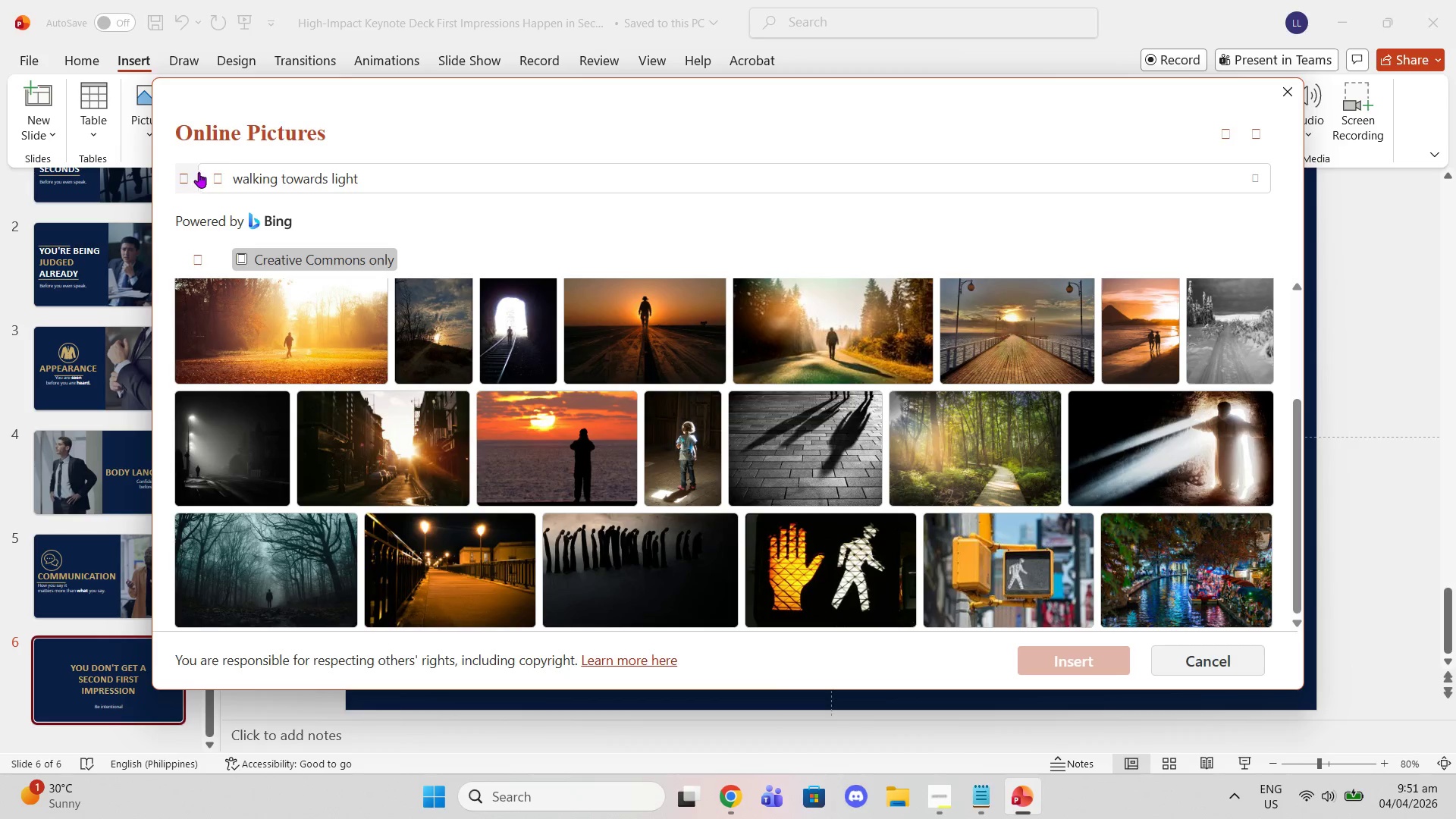 
left_click([215, 178])
 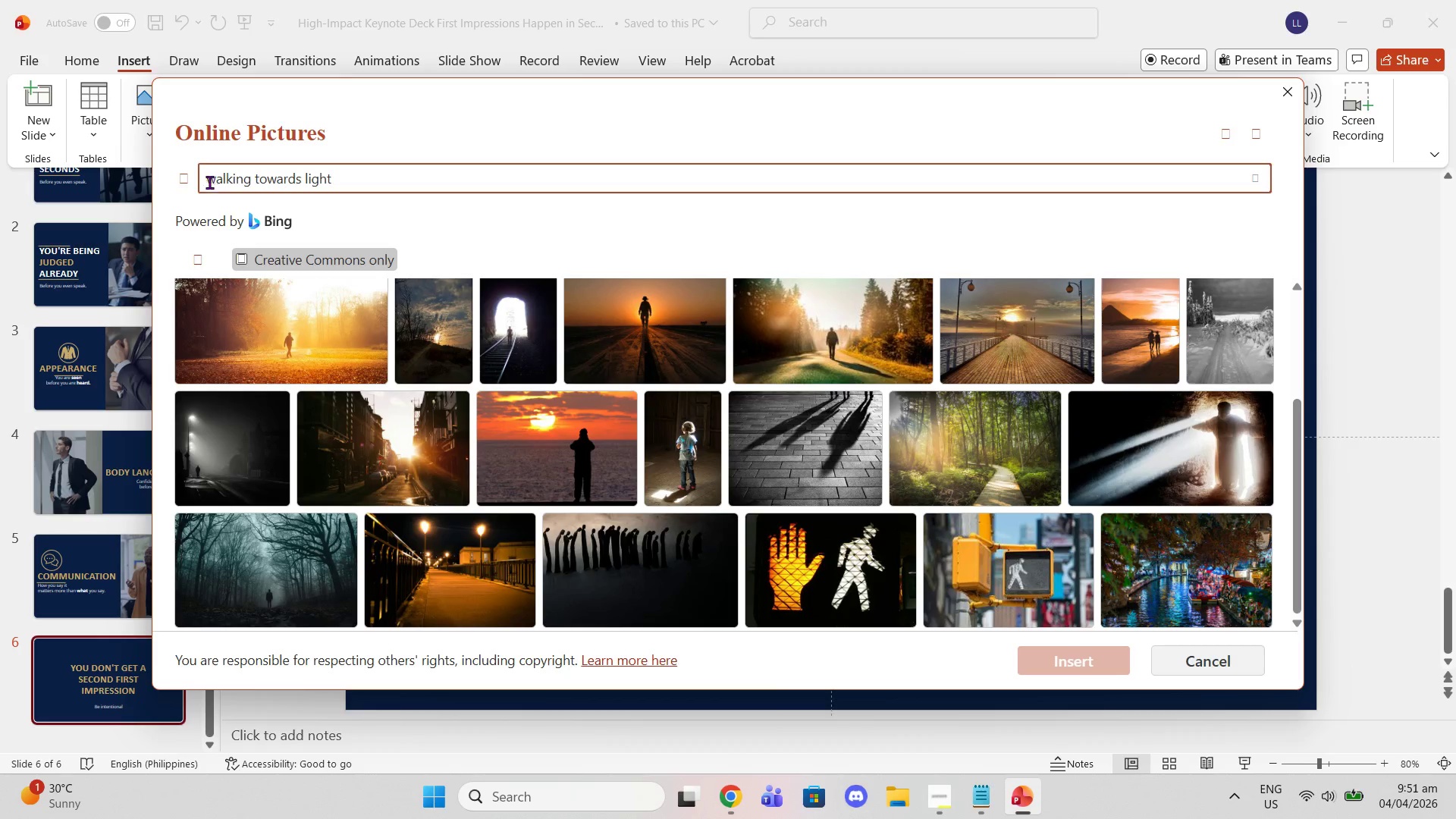 
left_click([206, 187])
 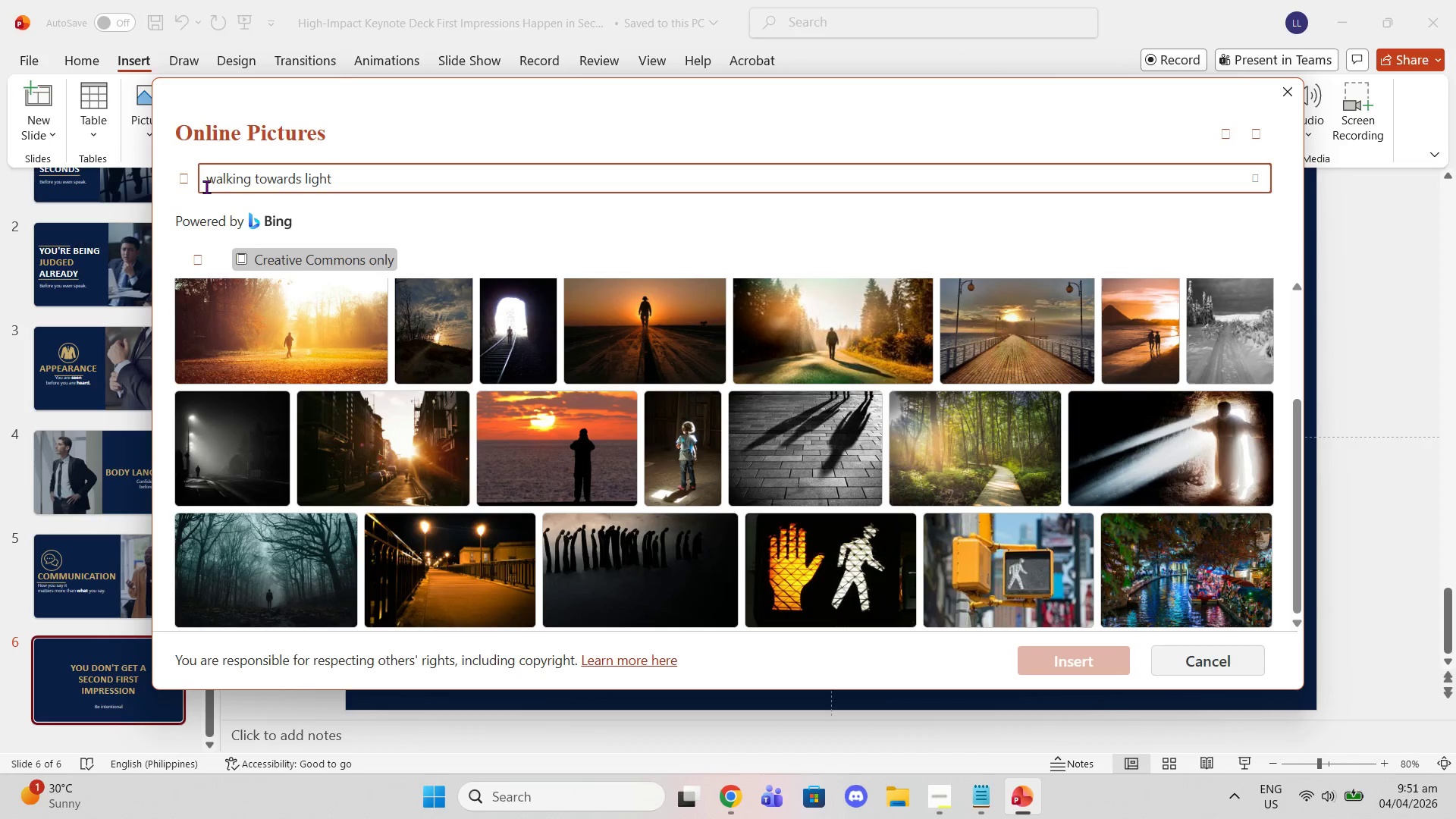 
wait(11.95)
 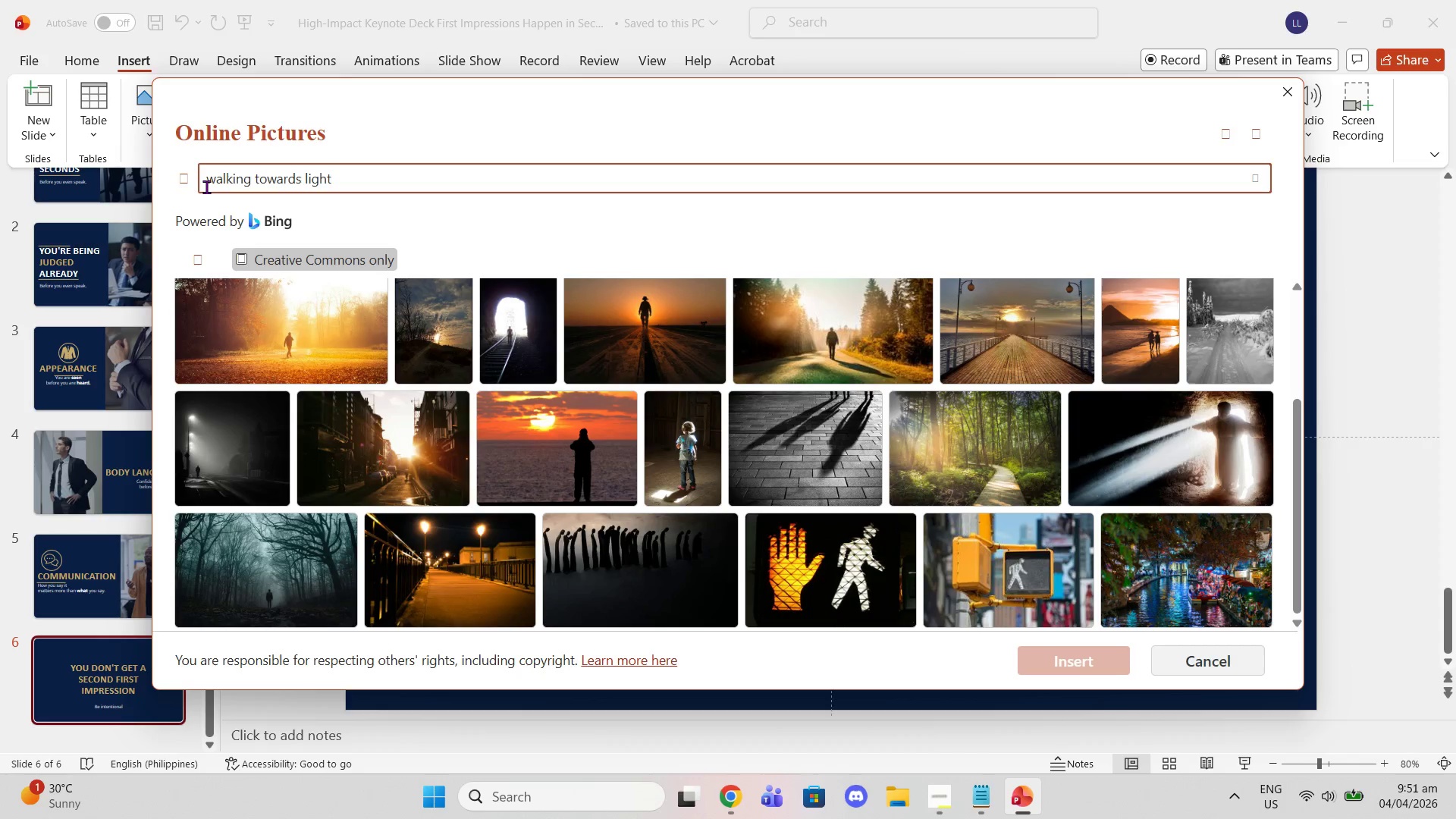 
type(silhouette )
 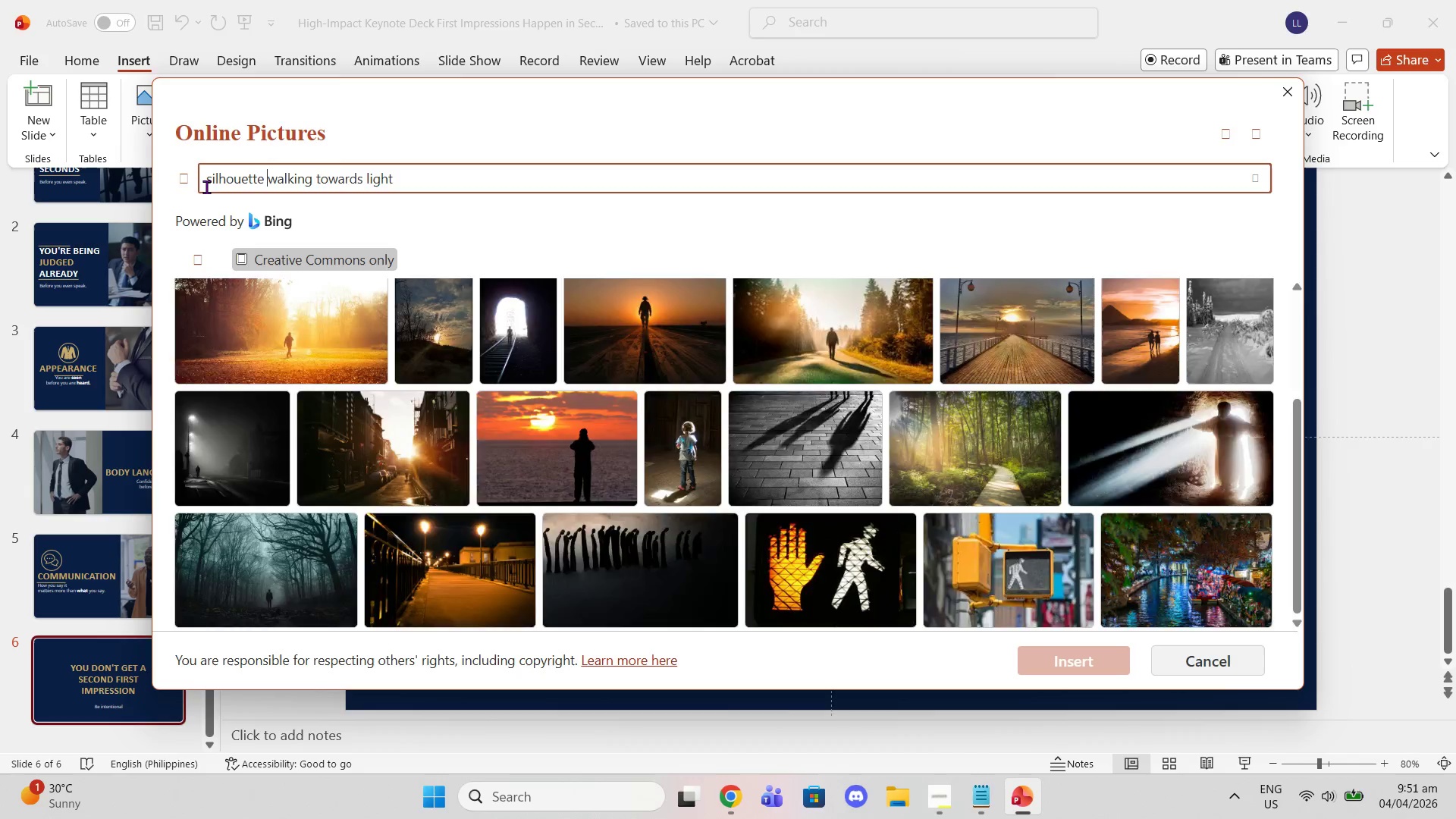 
key(Enter)
 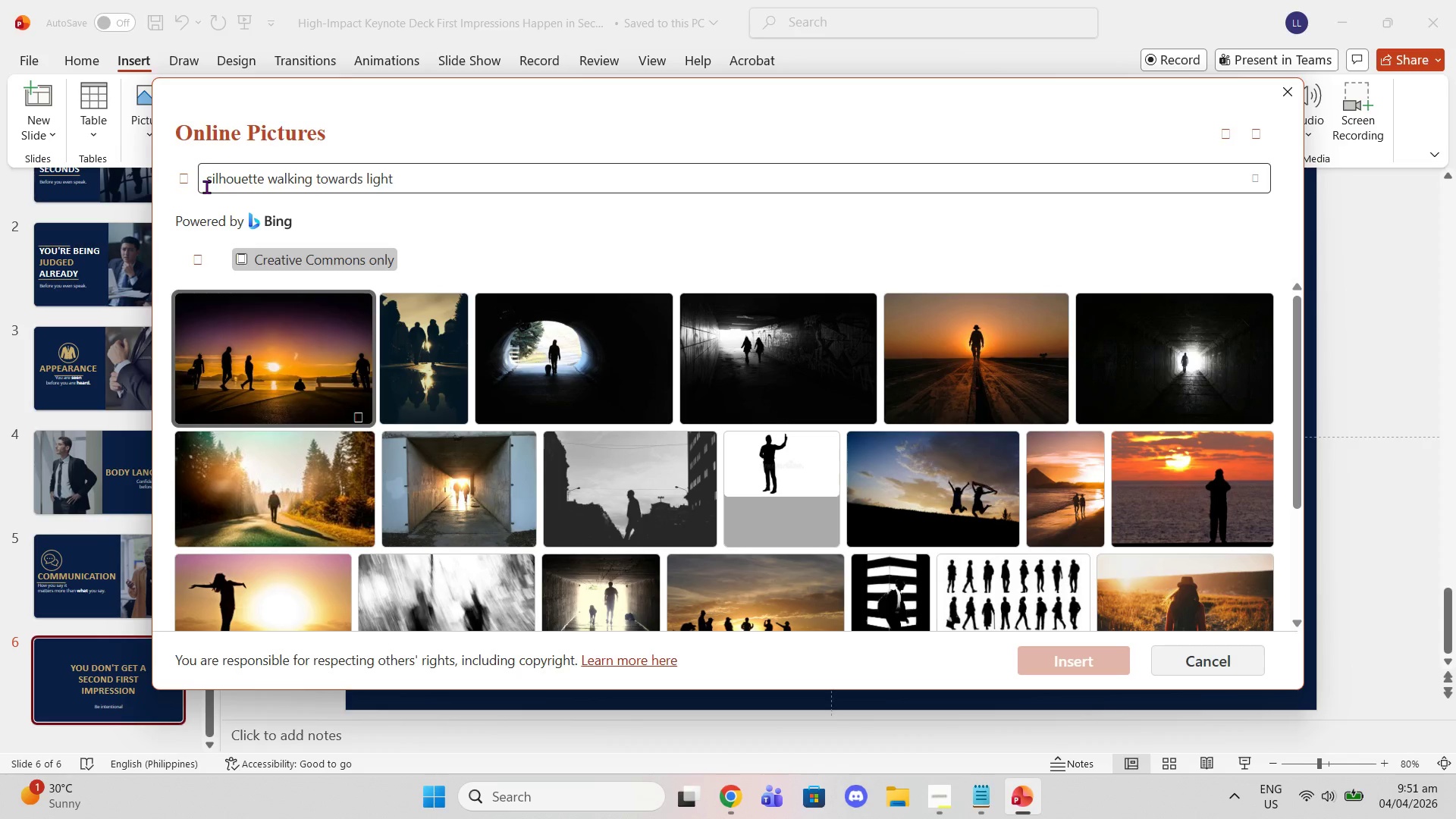 
wait(10.97)
 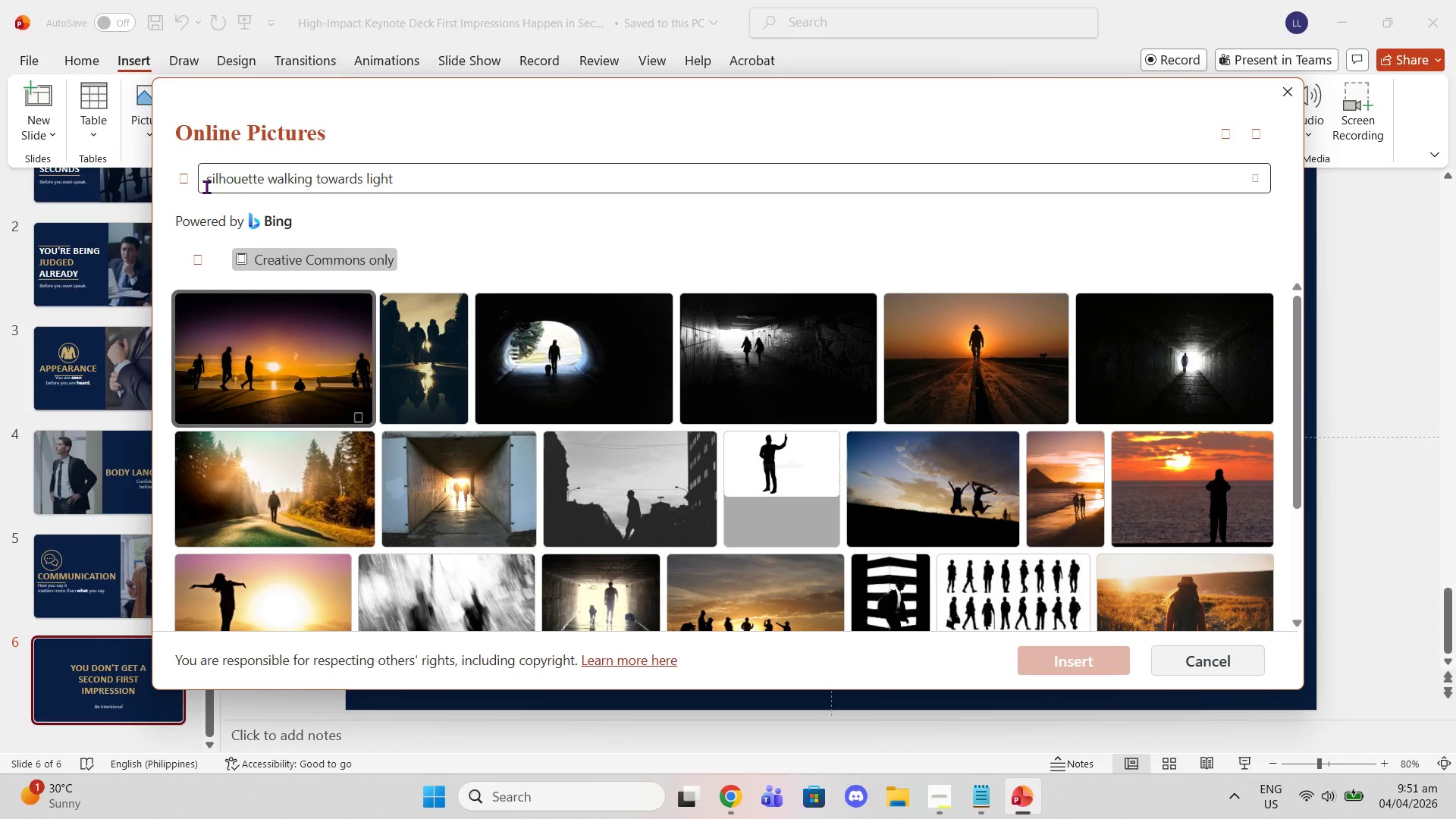 
double_click([350, 175])
 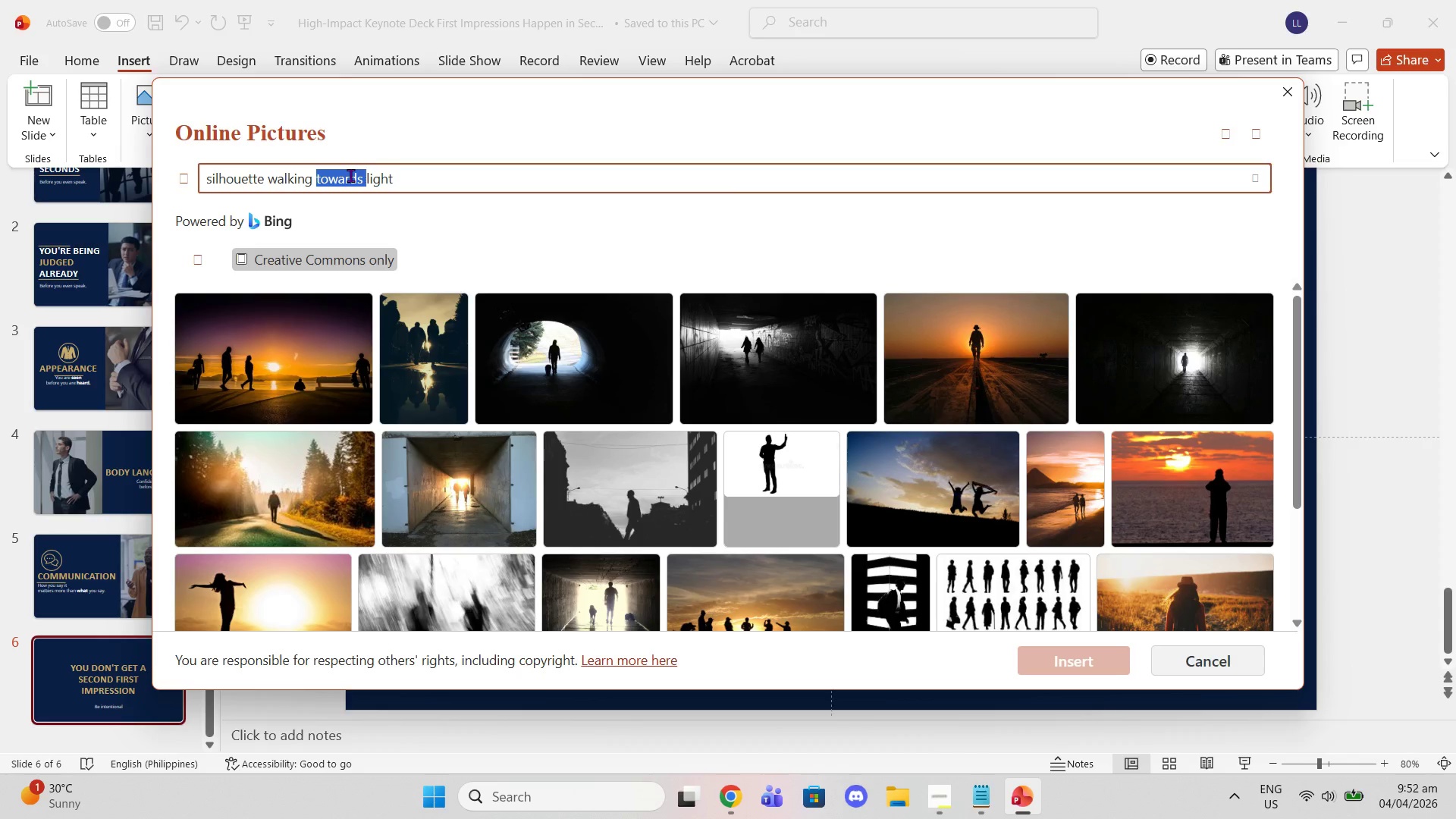 
type(intop )
key(Backspace)
key(Backspace)
type( )
 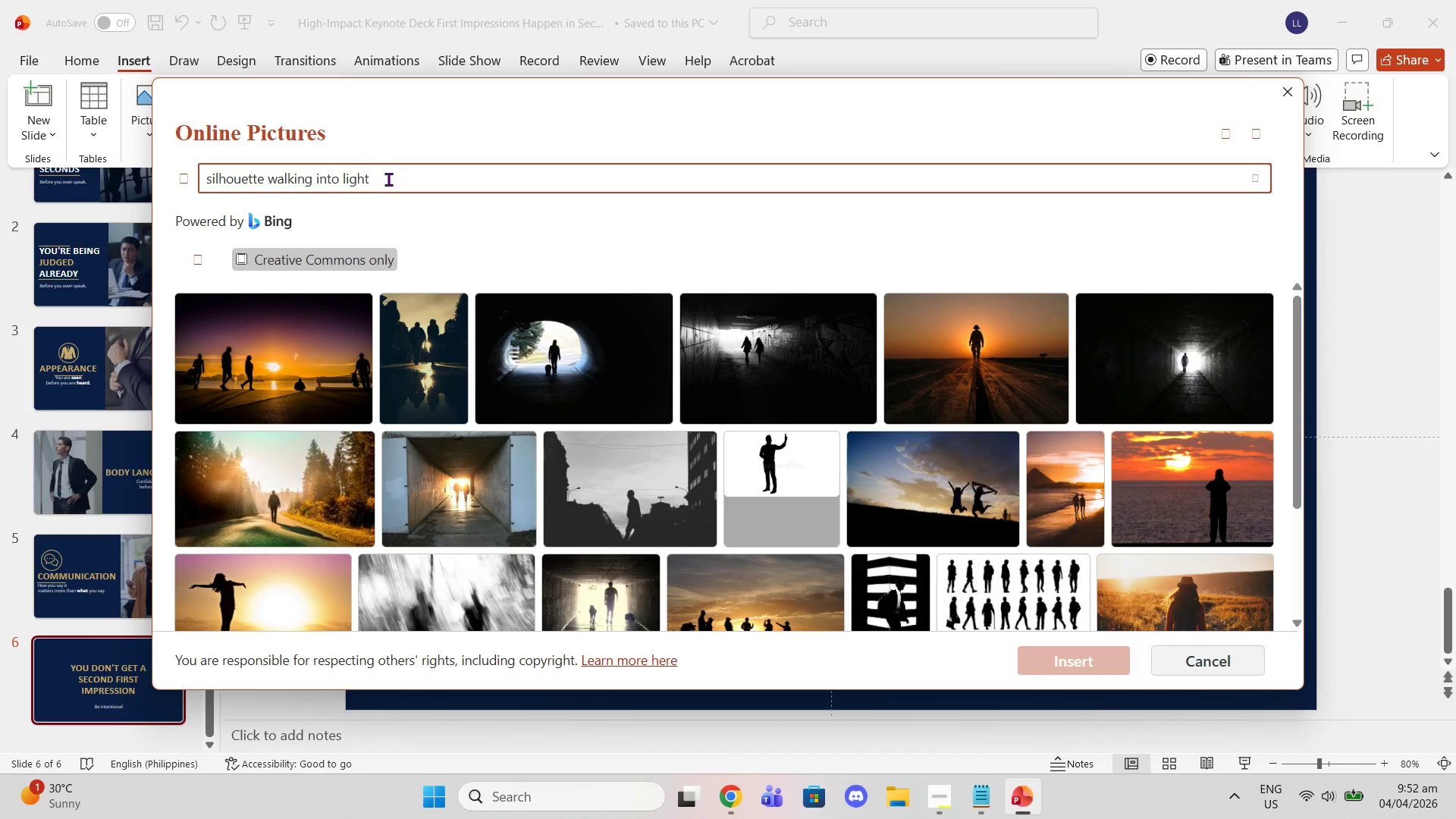 
left_click([391, 179])
 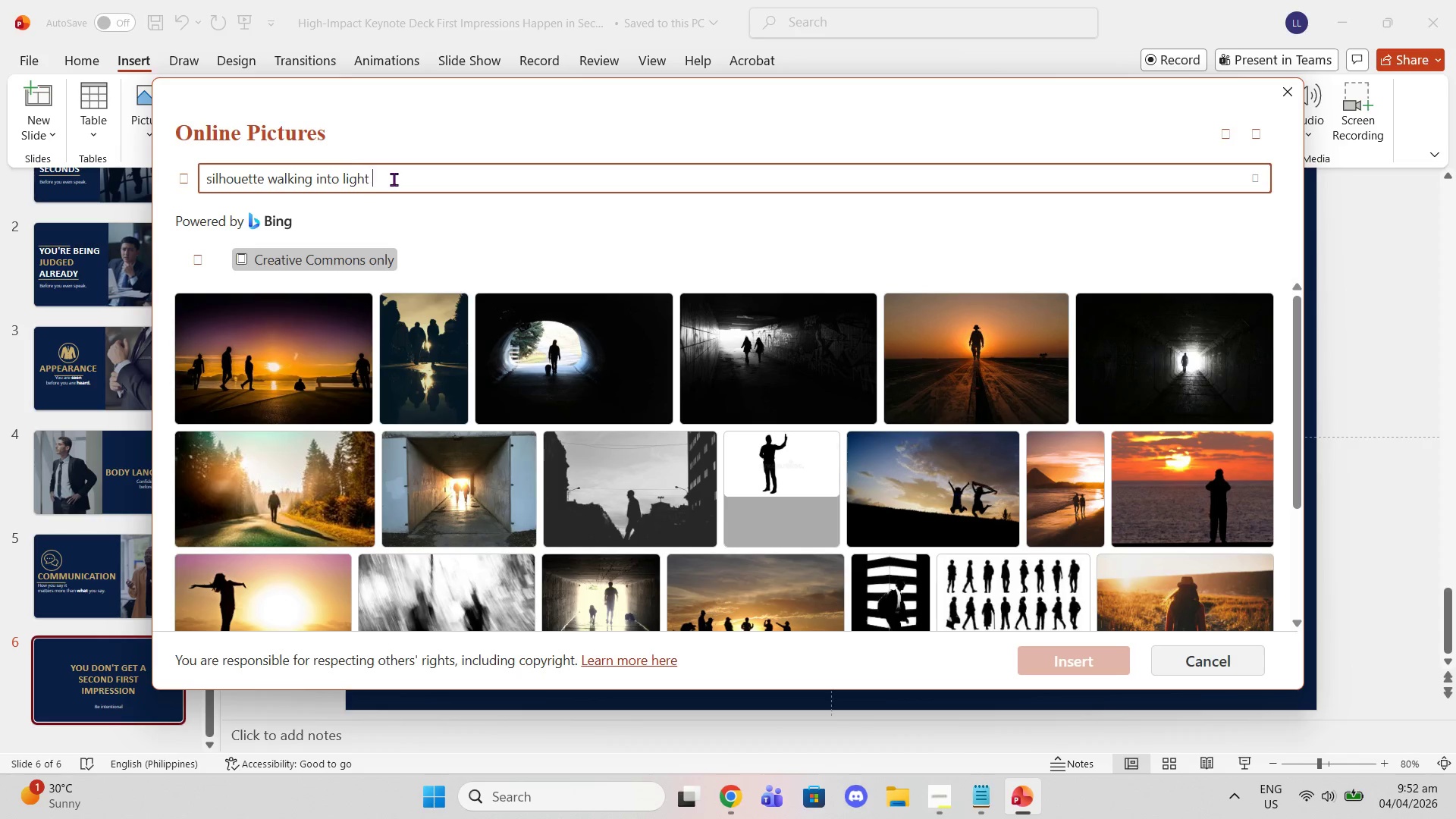 
type( oo)
key(Backspace)
type(pportunity)
 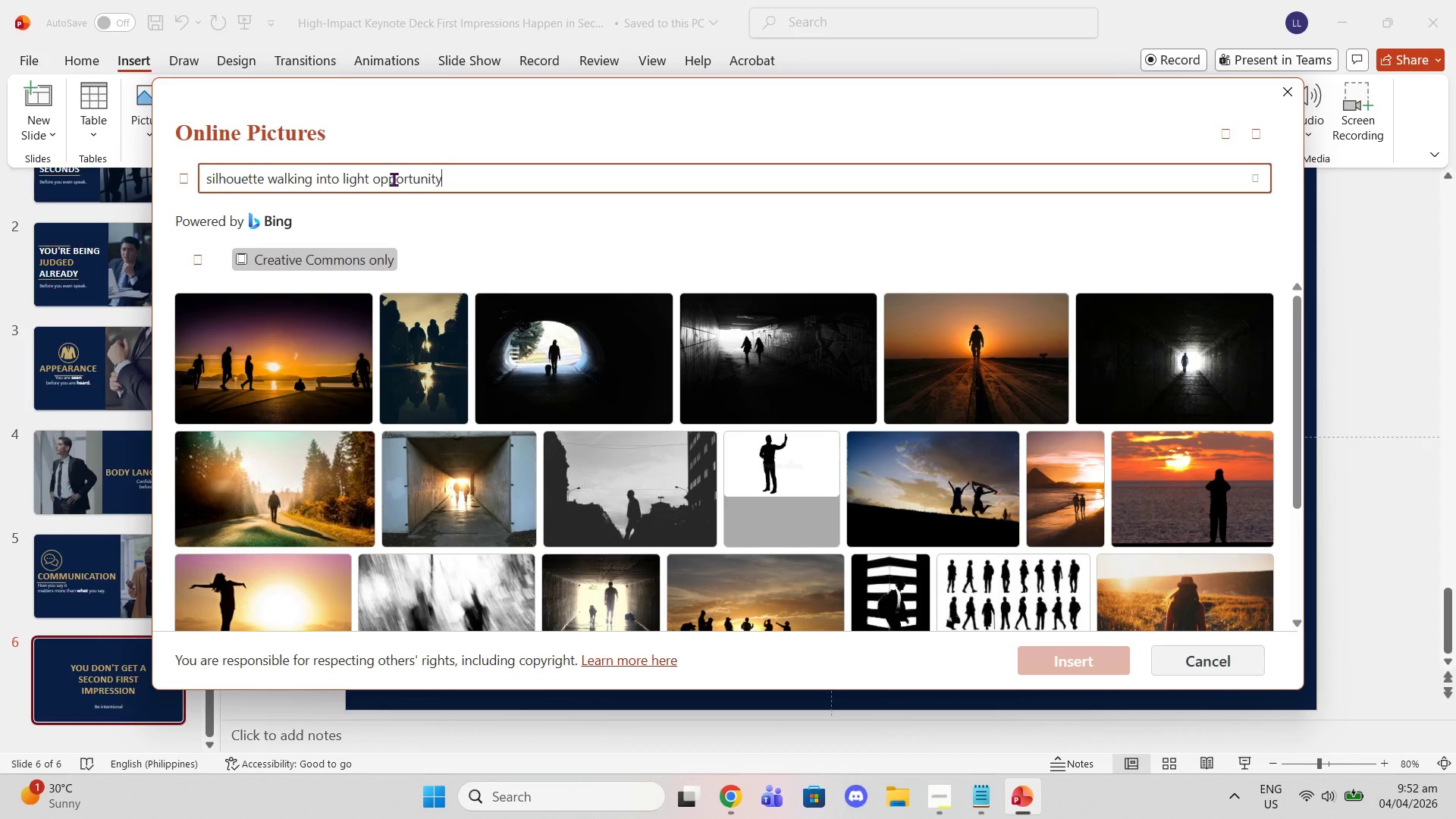 
key(Enter)
 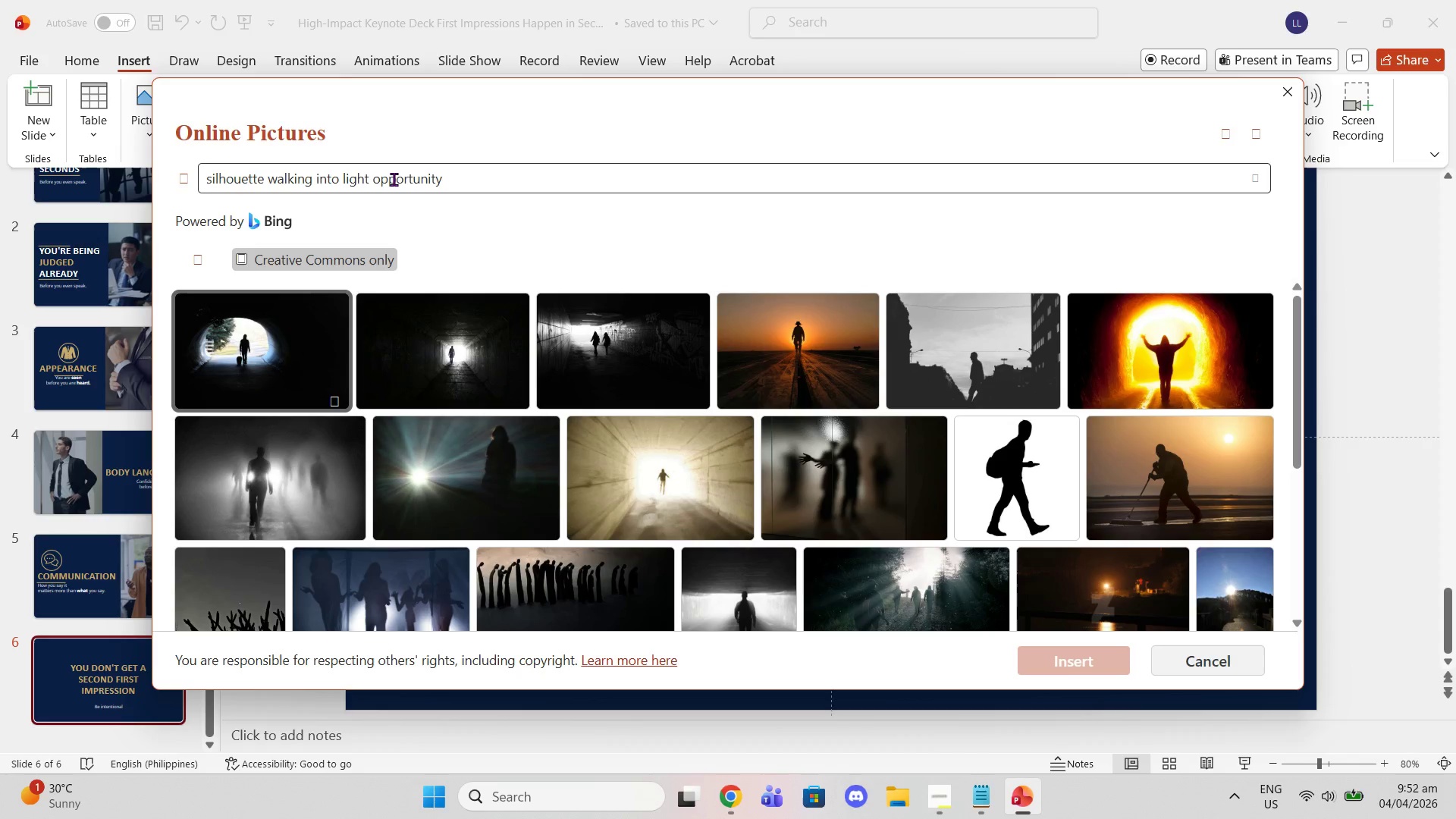 
wait(25.55)
 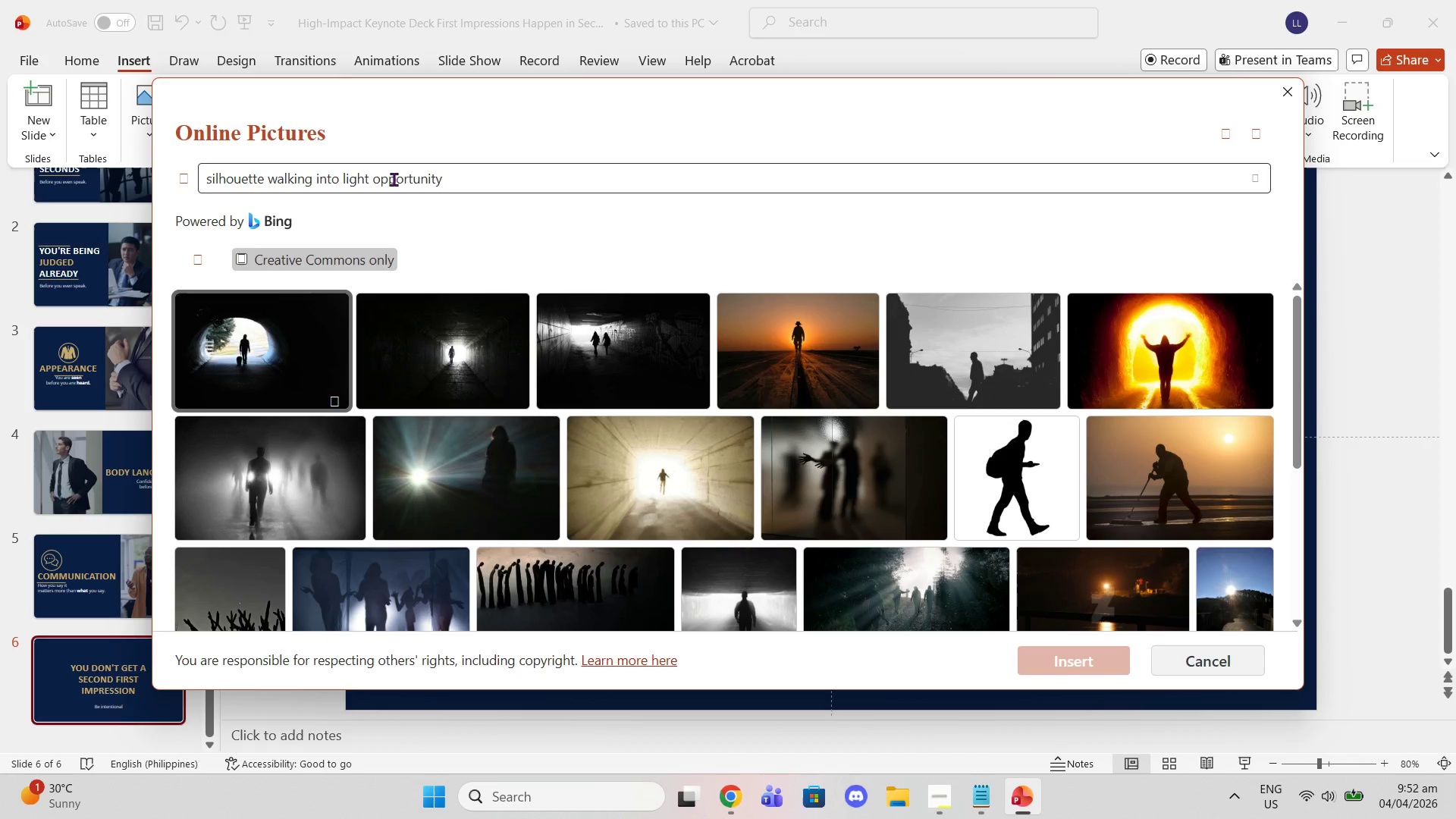 
scroll: coordinate [475, 516], scroll_direction: down, amount: 6.0
 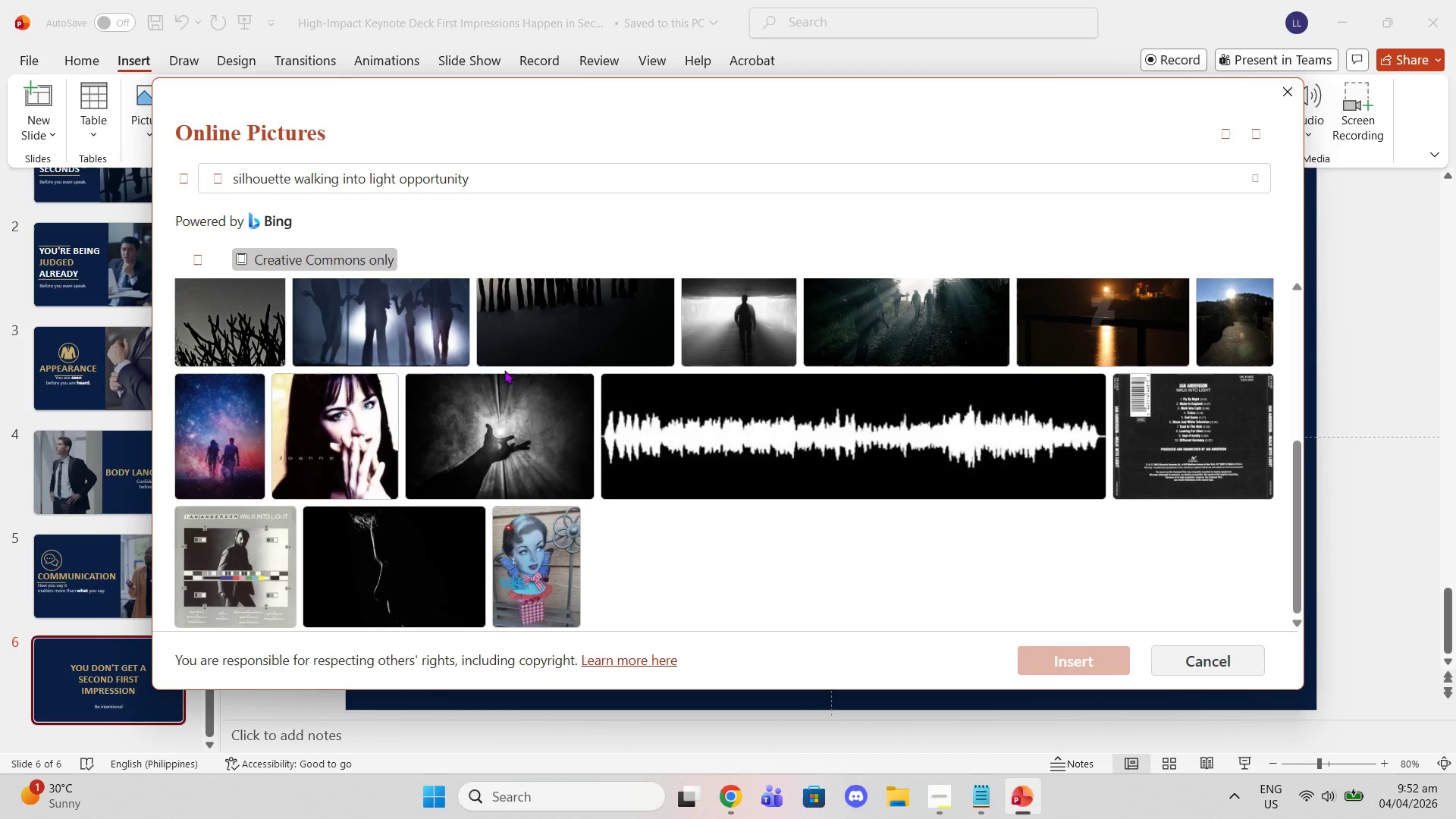 
scroll: coordinate [515, 359], scroll_direction: up, amount: 9.0
 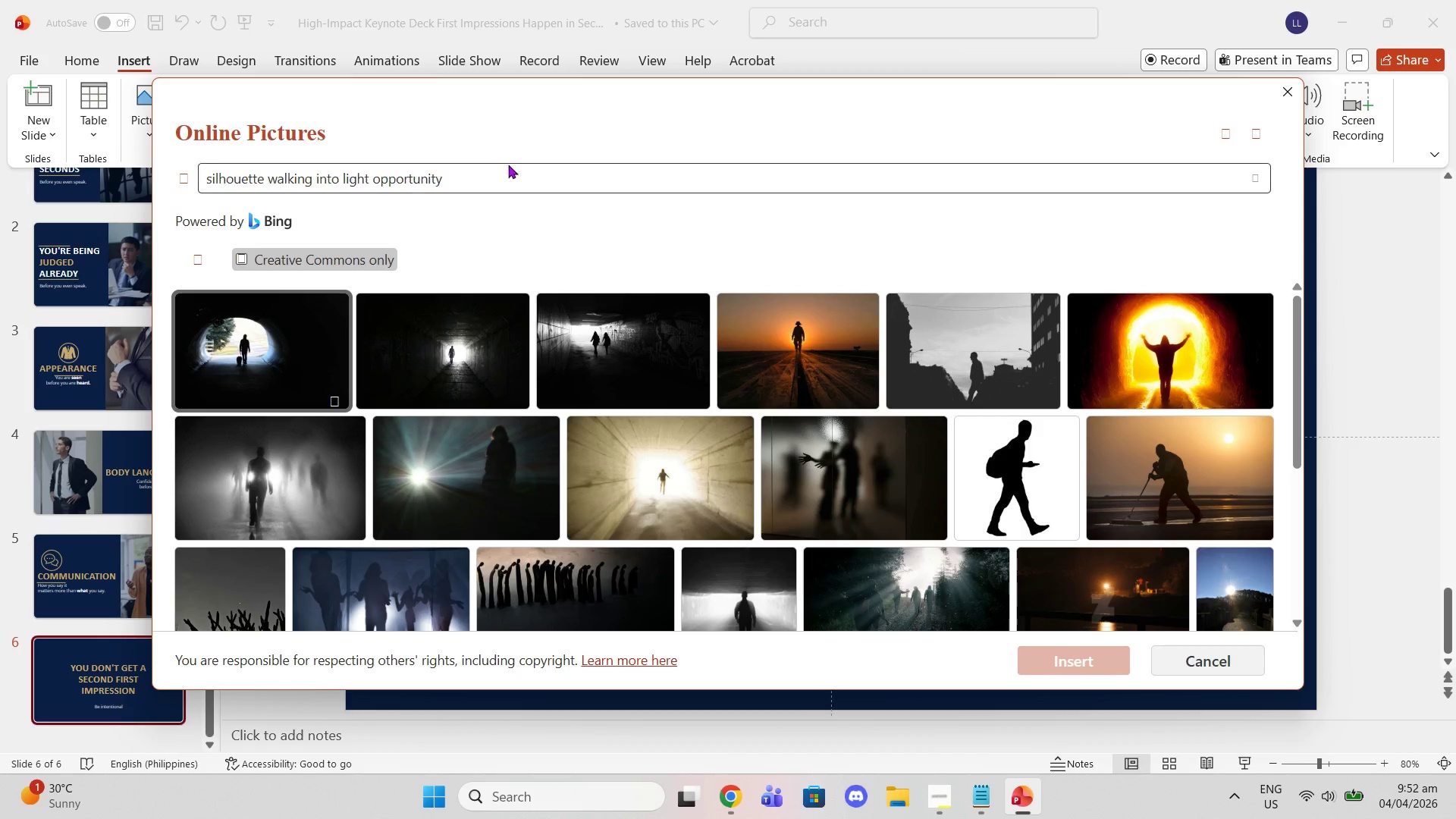 
left_click_drag(start_coordinate=[511, 171], to_coordinate=[0, 171])
 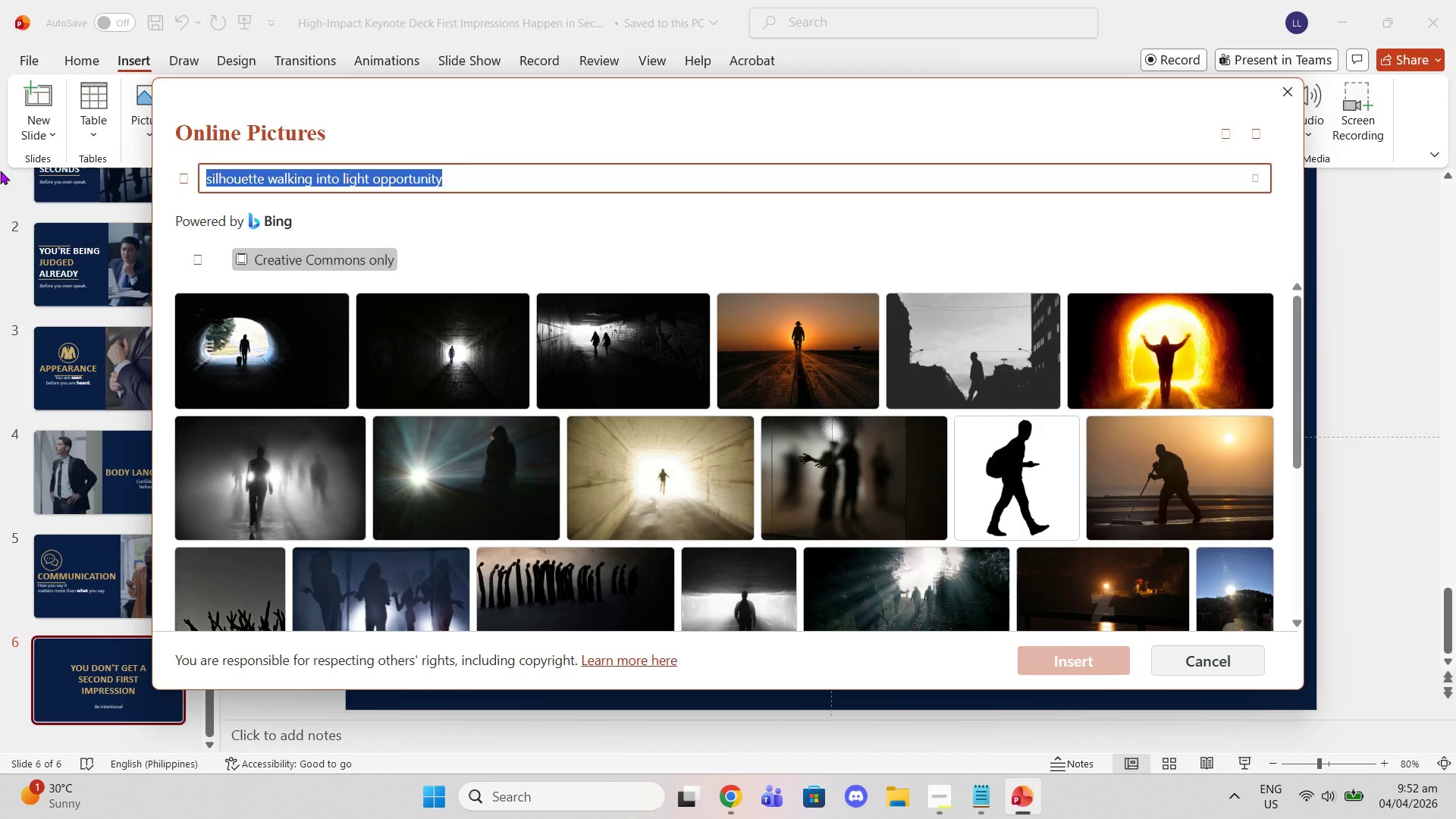 
type(spotlight on siu)
key(Backspace)
type(ngle person dark background)
 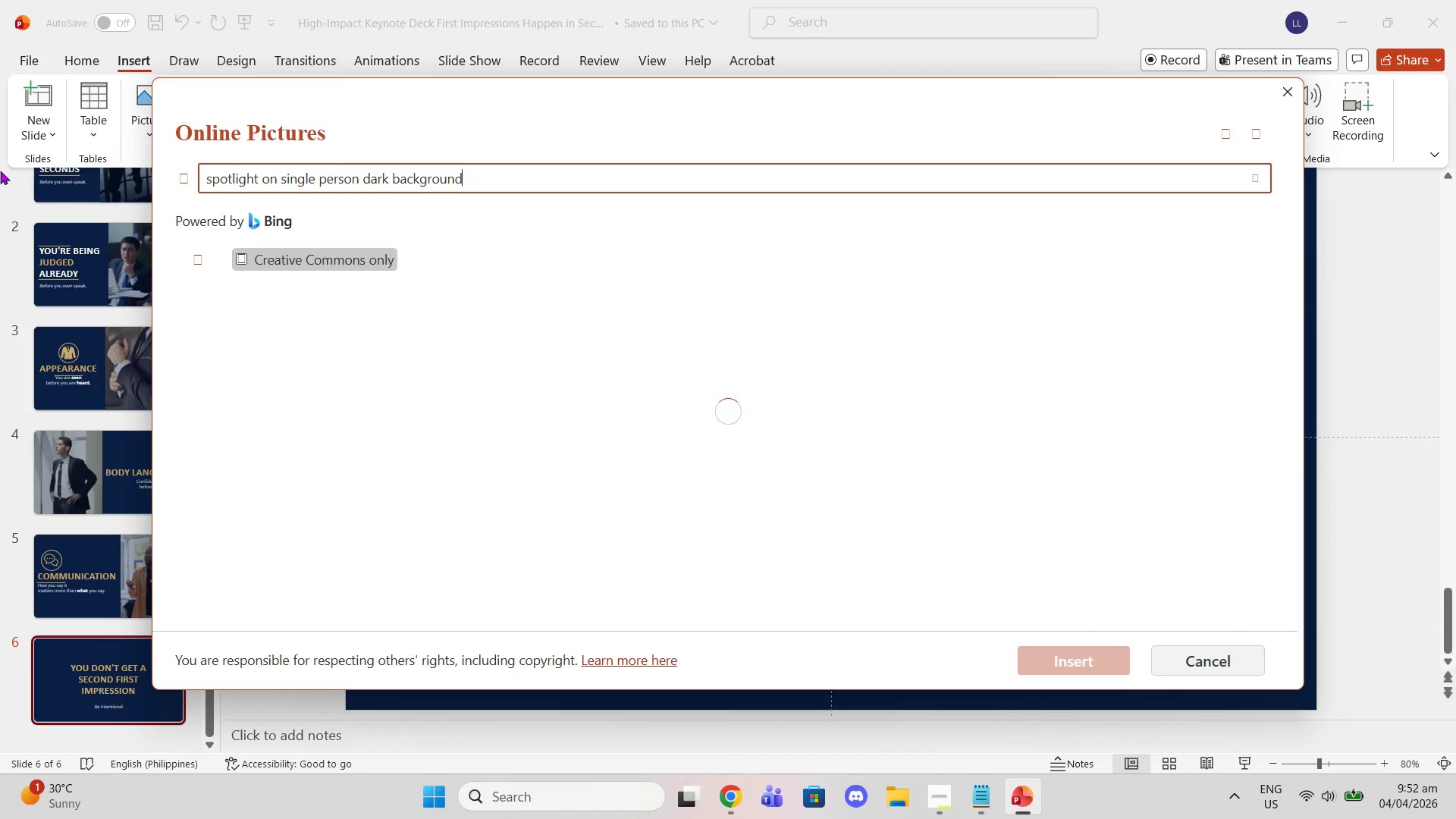 
key(Enter)
 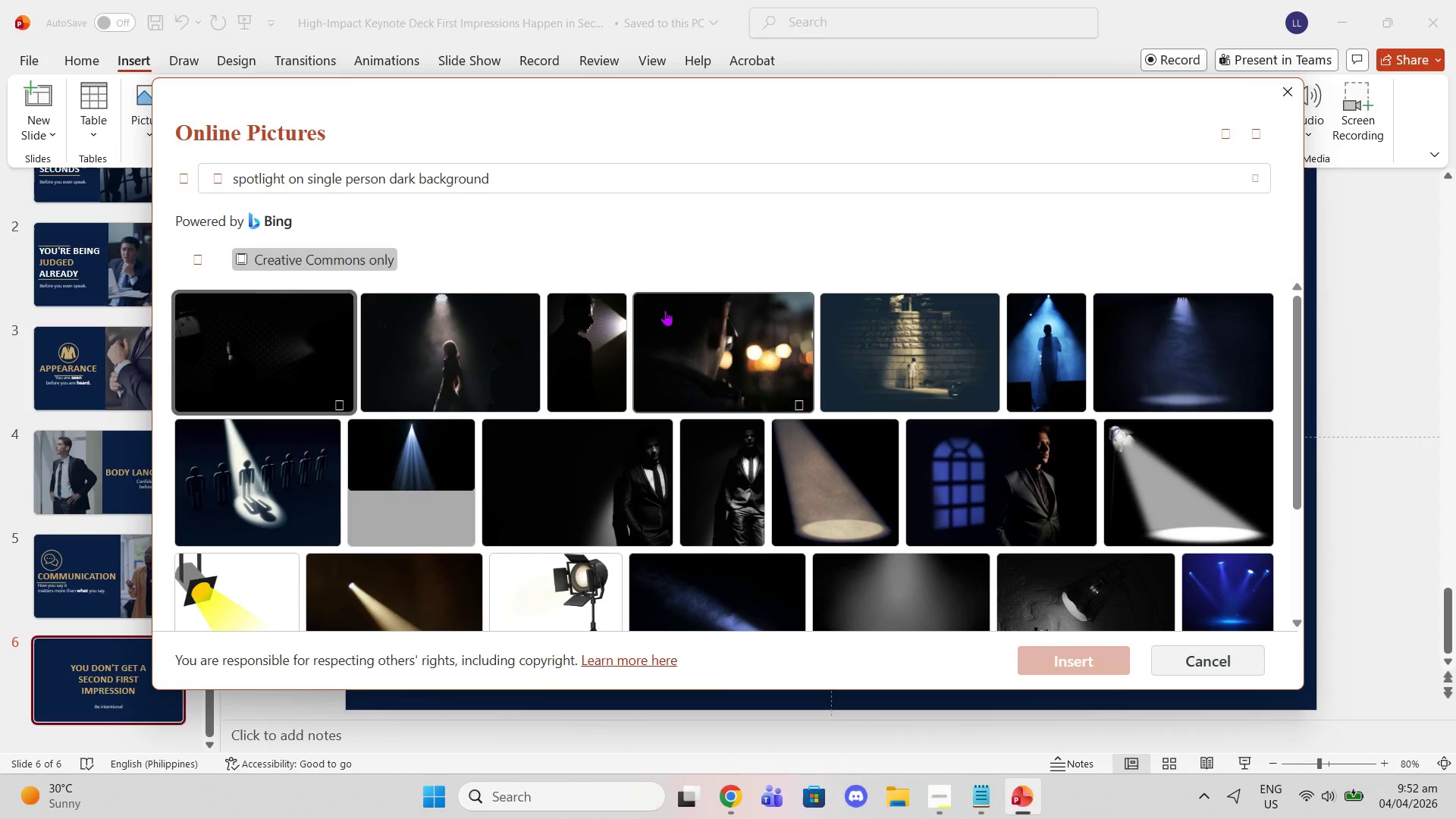 
wait(8.0)
 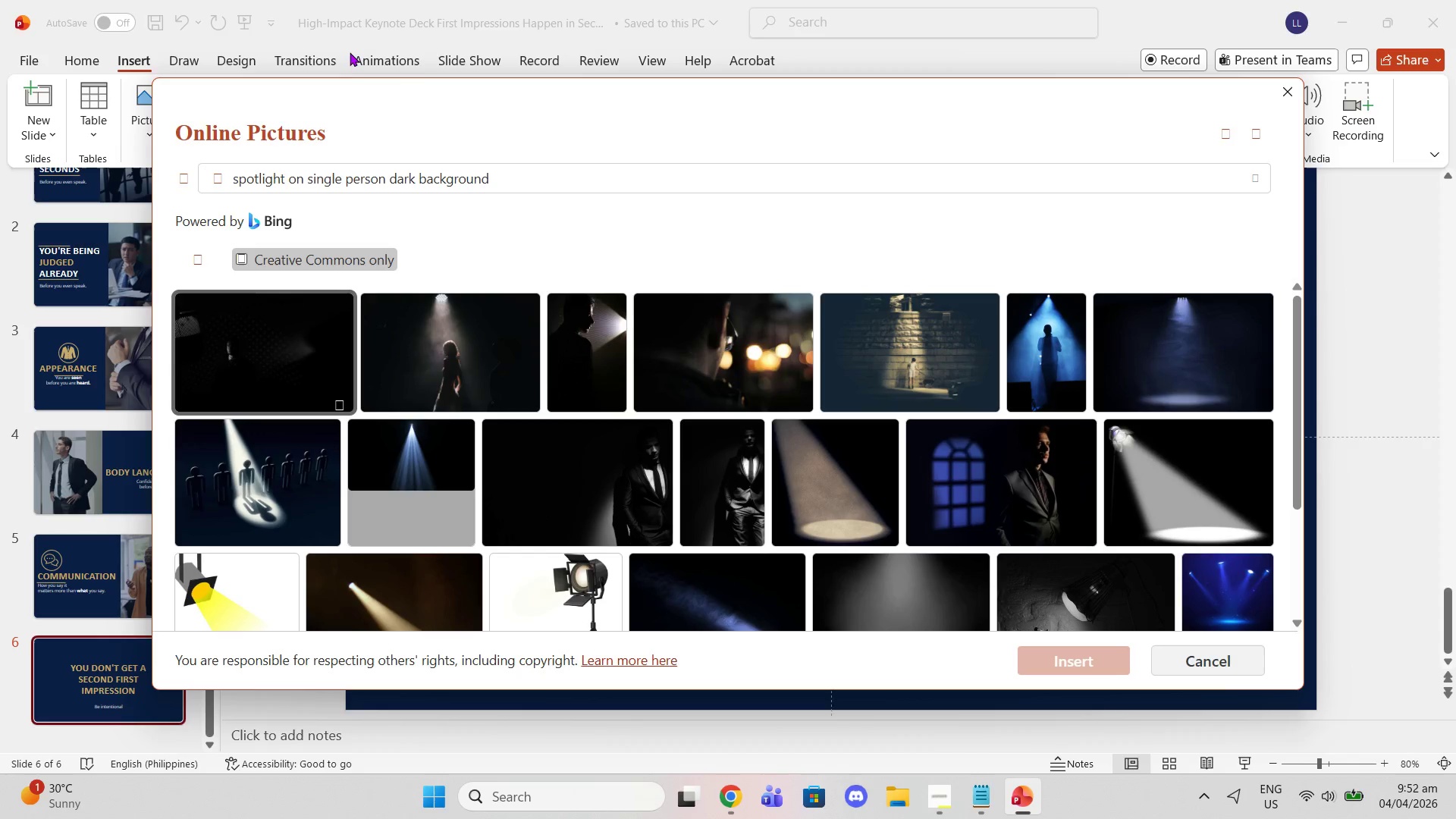 
left_click([441, 391])
 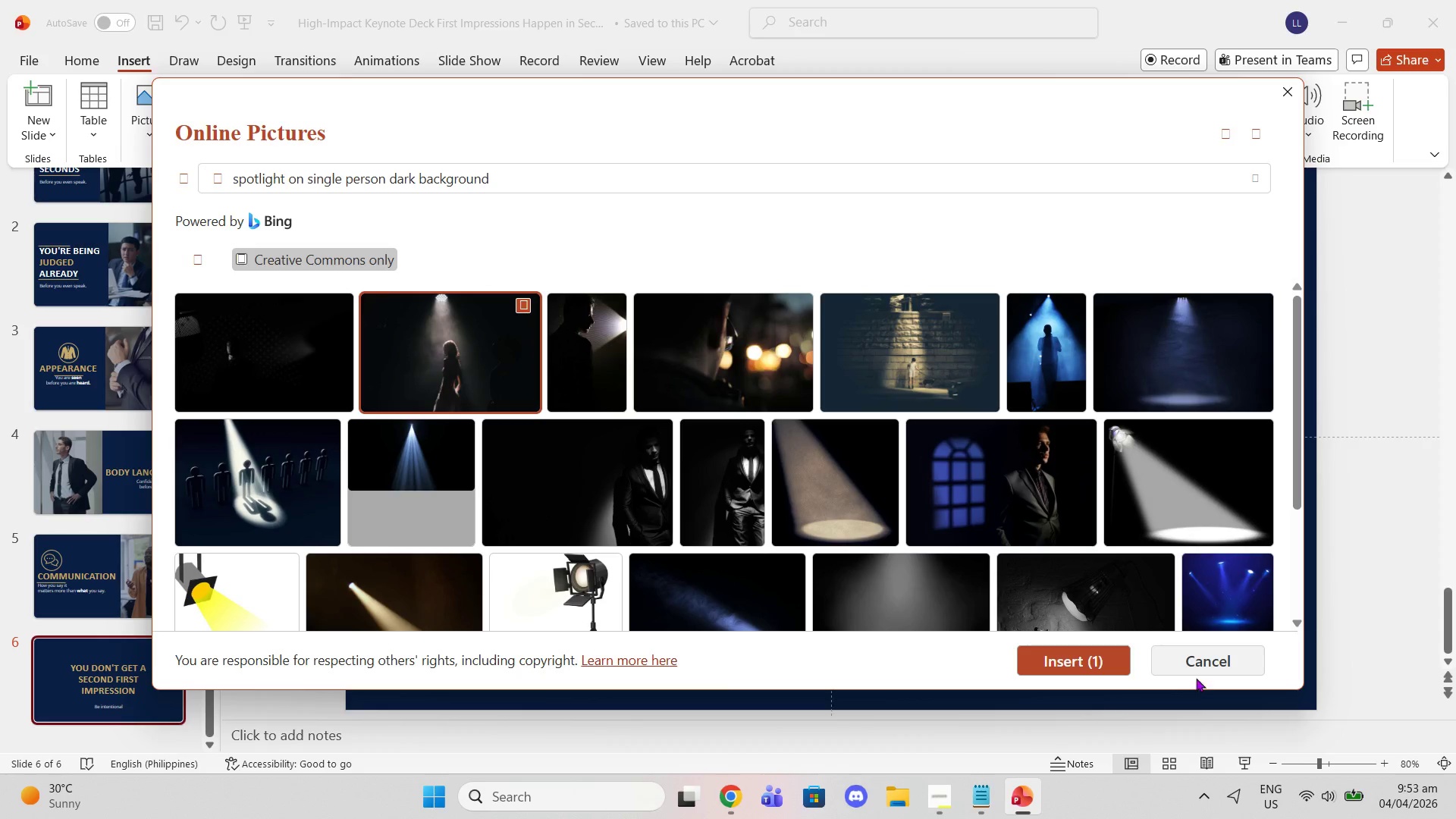 
left_click([1123, 651])
 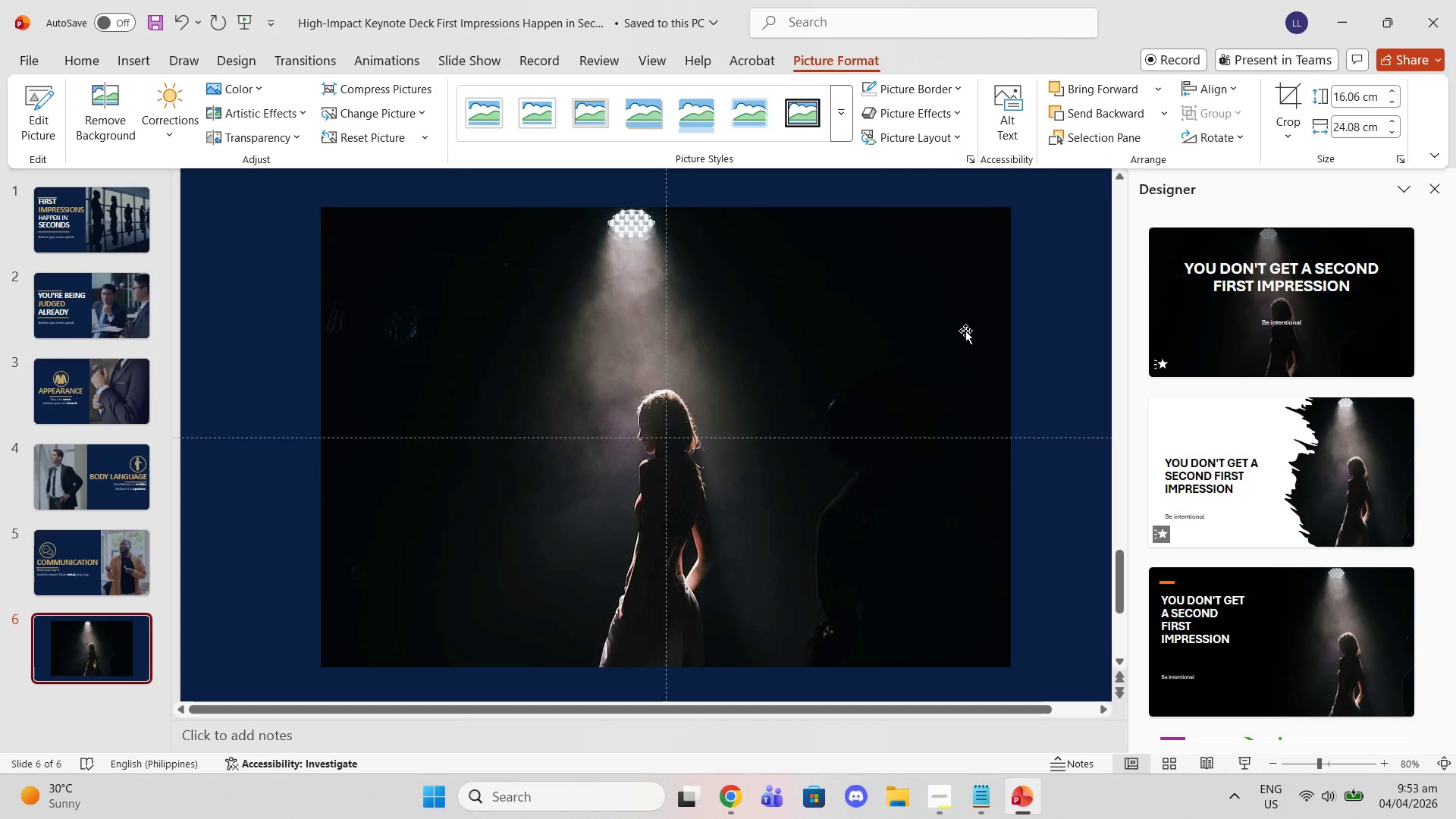 
wait(10.47)
 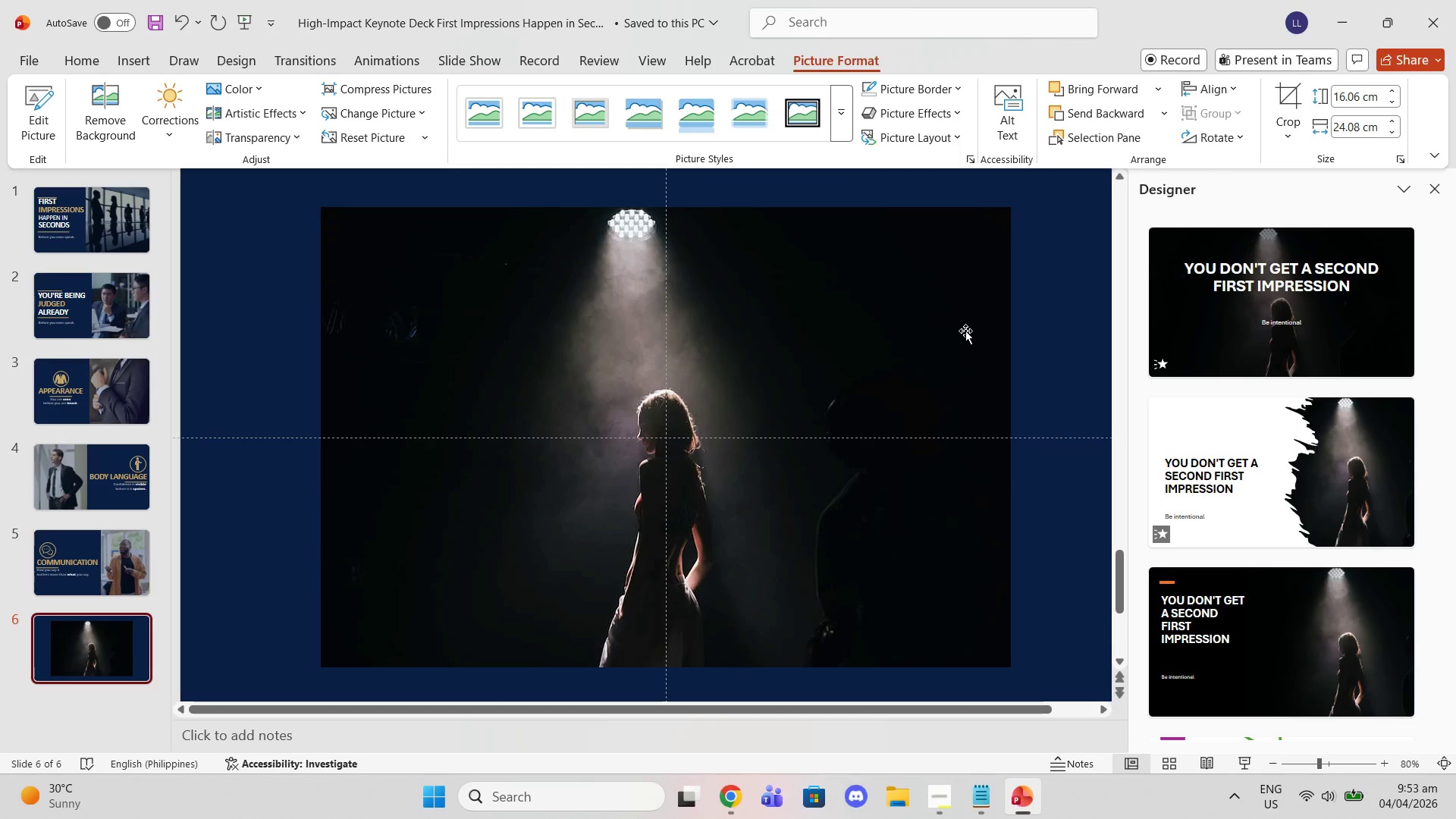 
scroll: coordinate [1298, 549], scroll_direction: down, amount: 3.0
 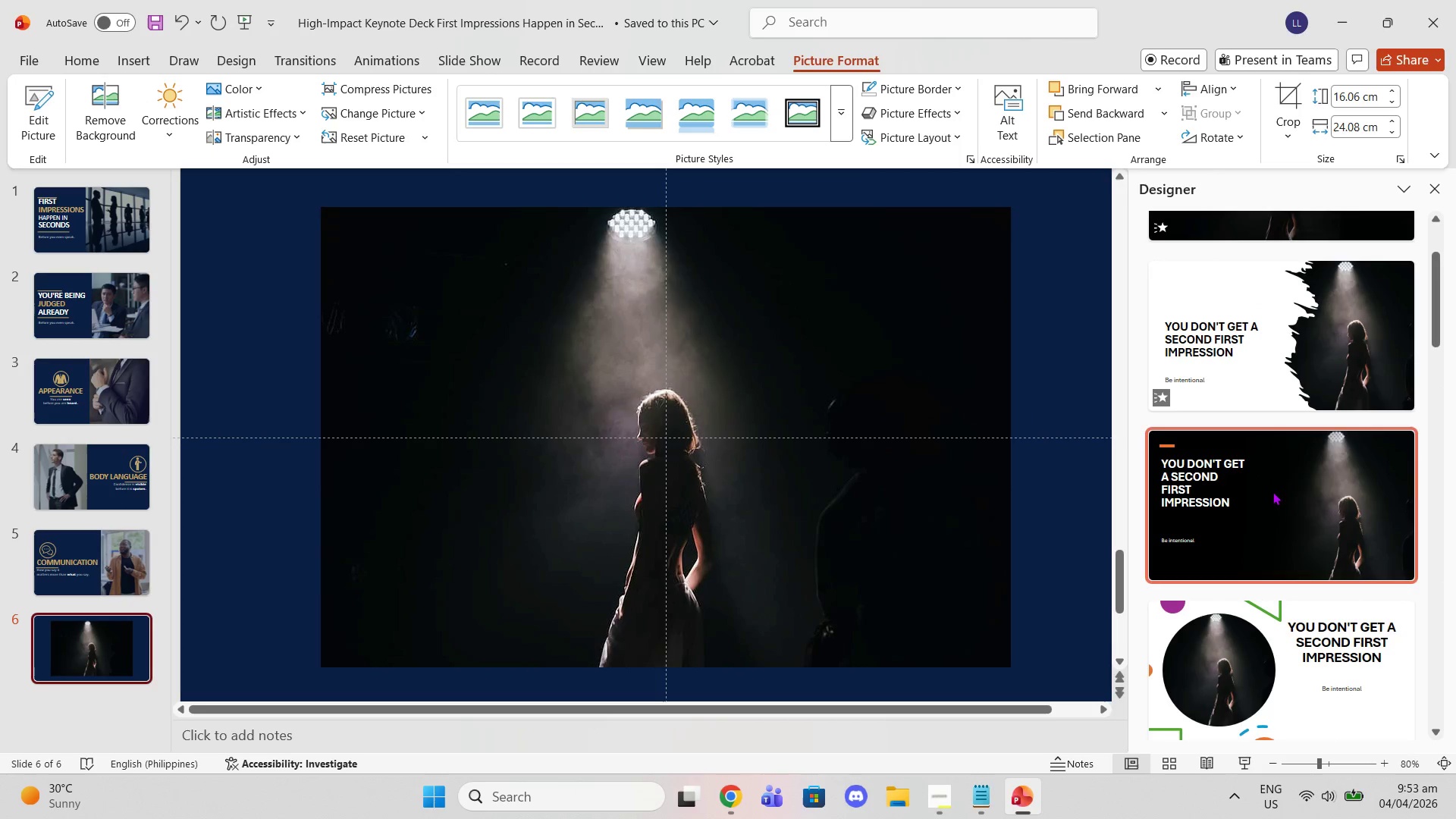 
left_click([1271, 491])
 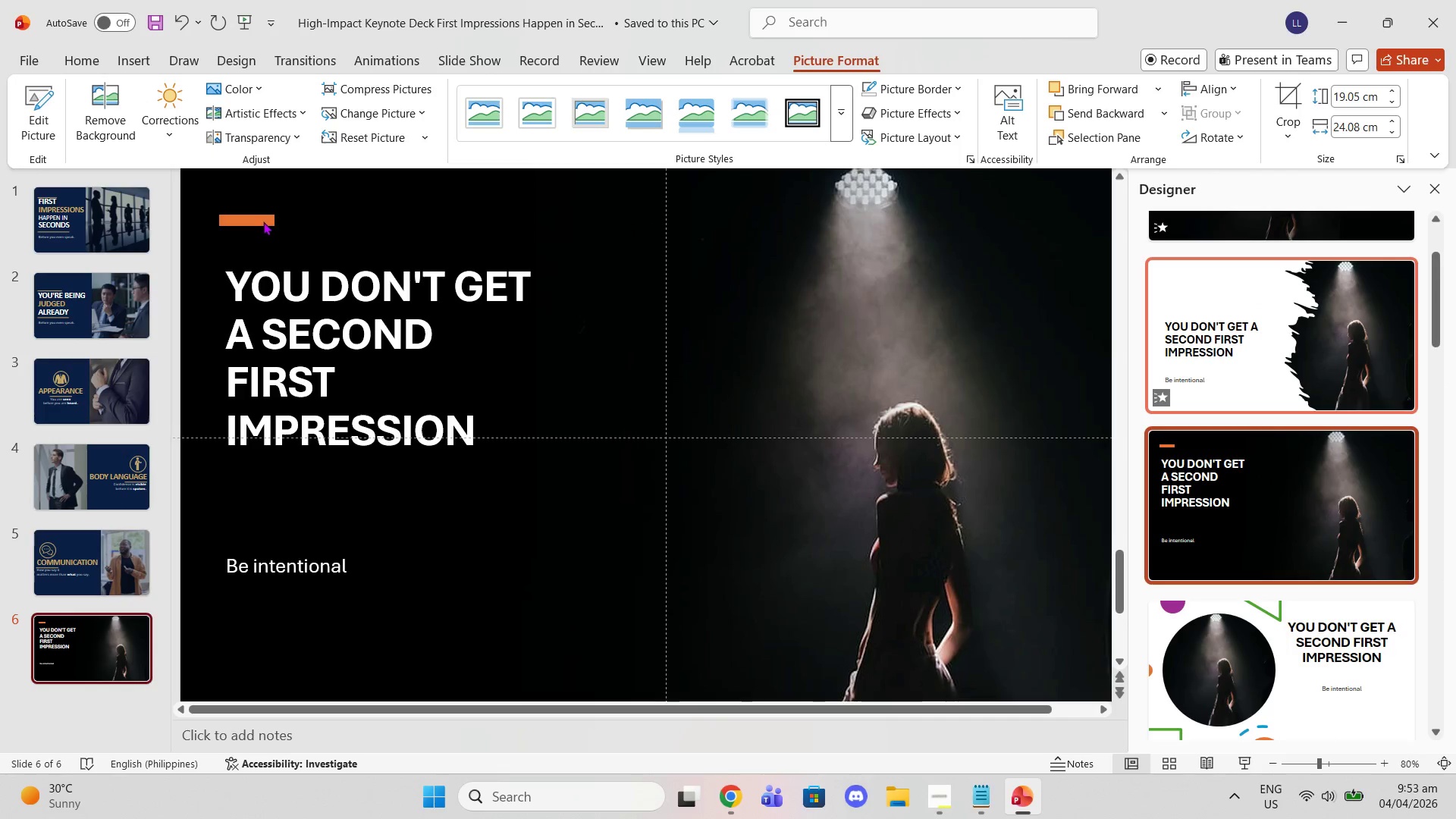 
left_click([263, 221])
 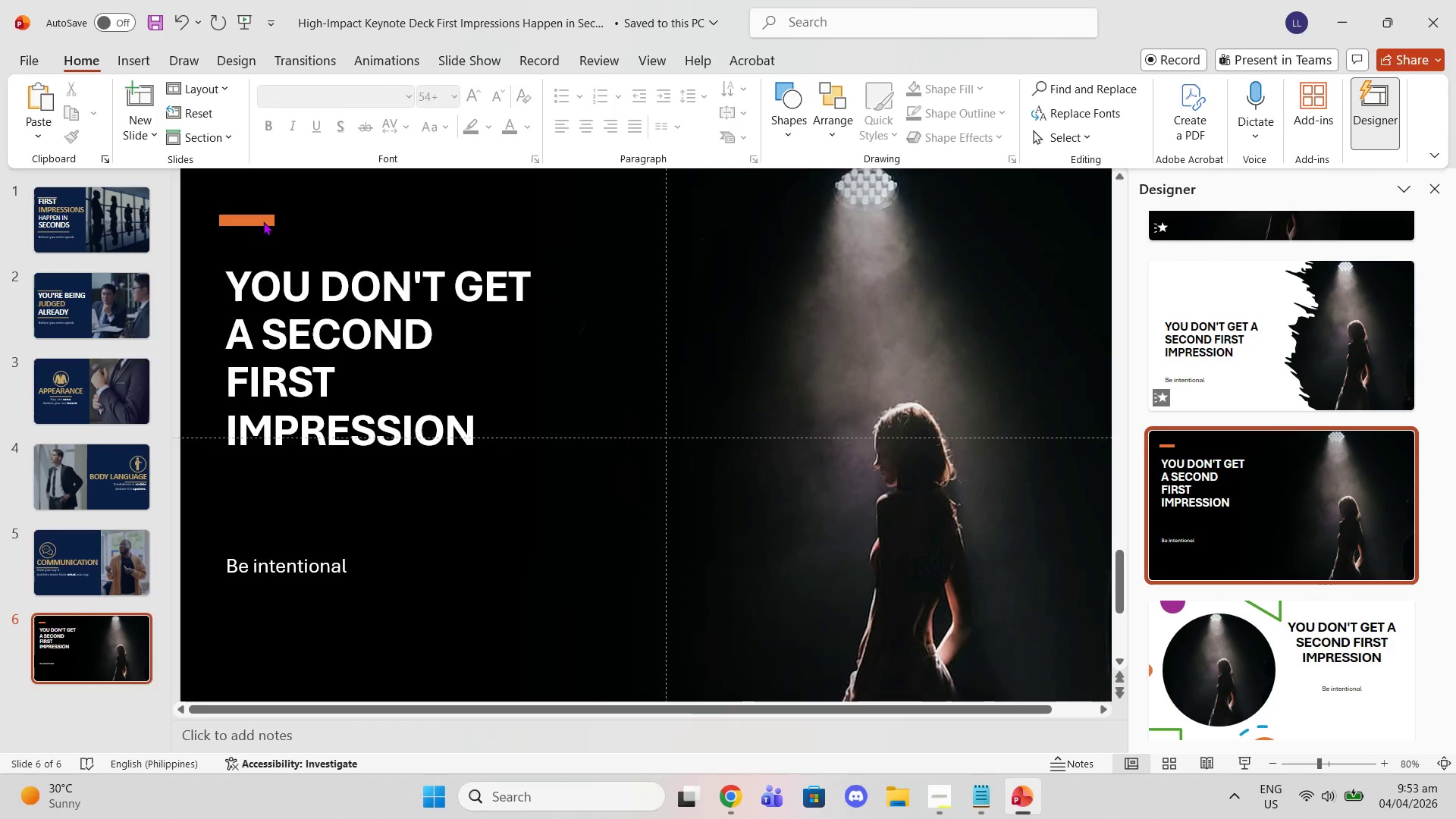 
left_click([262, 221])
 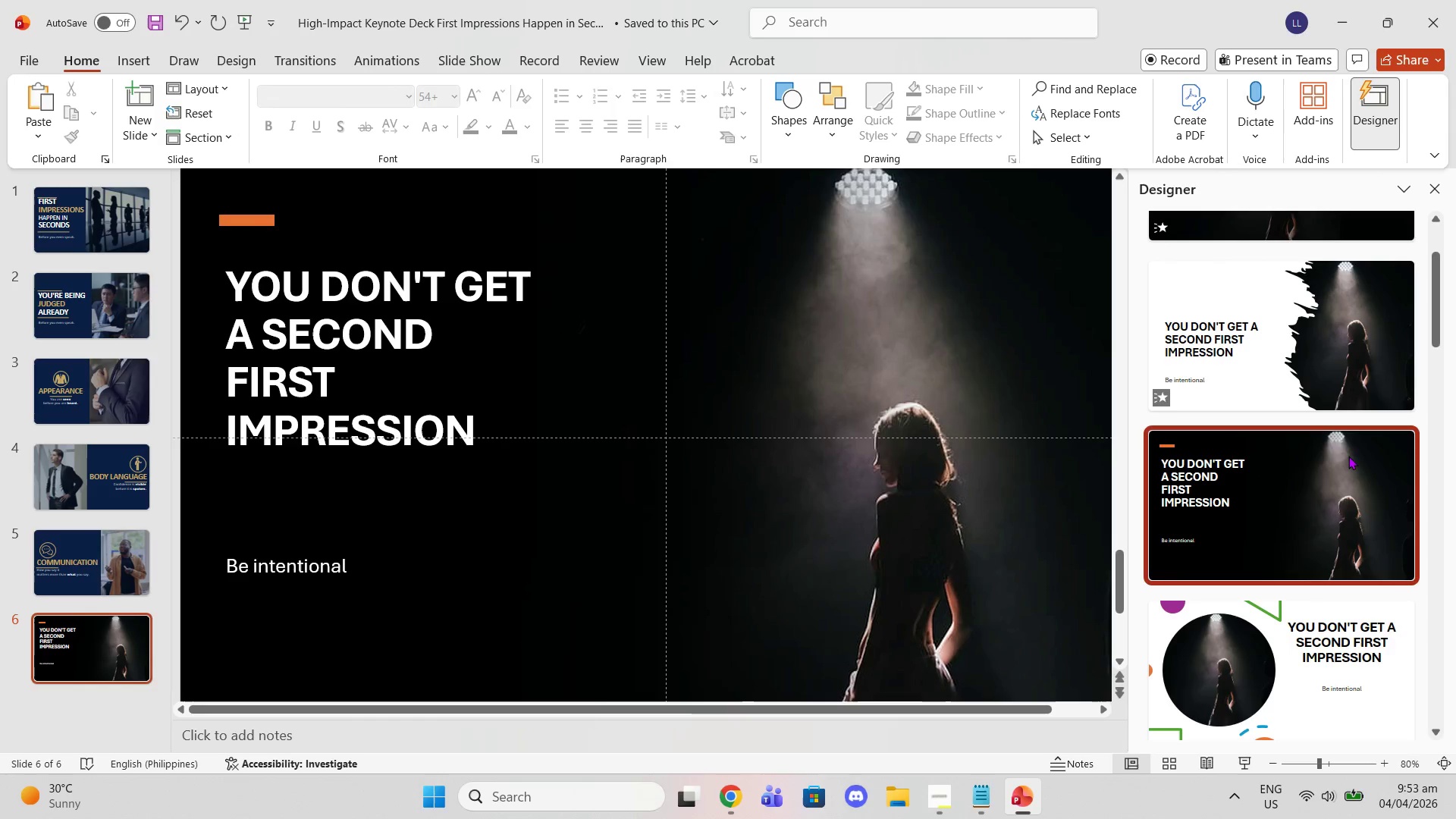 
left_click([1289, 407])
 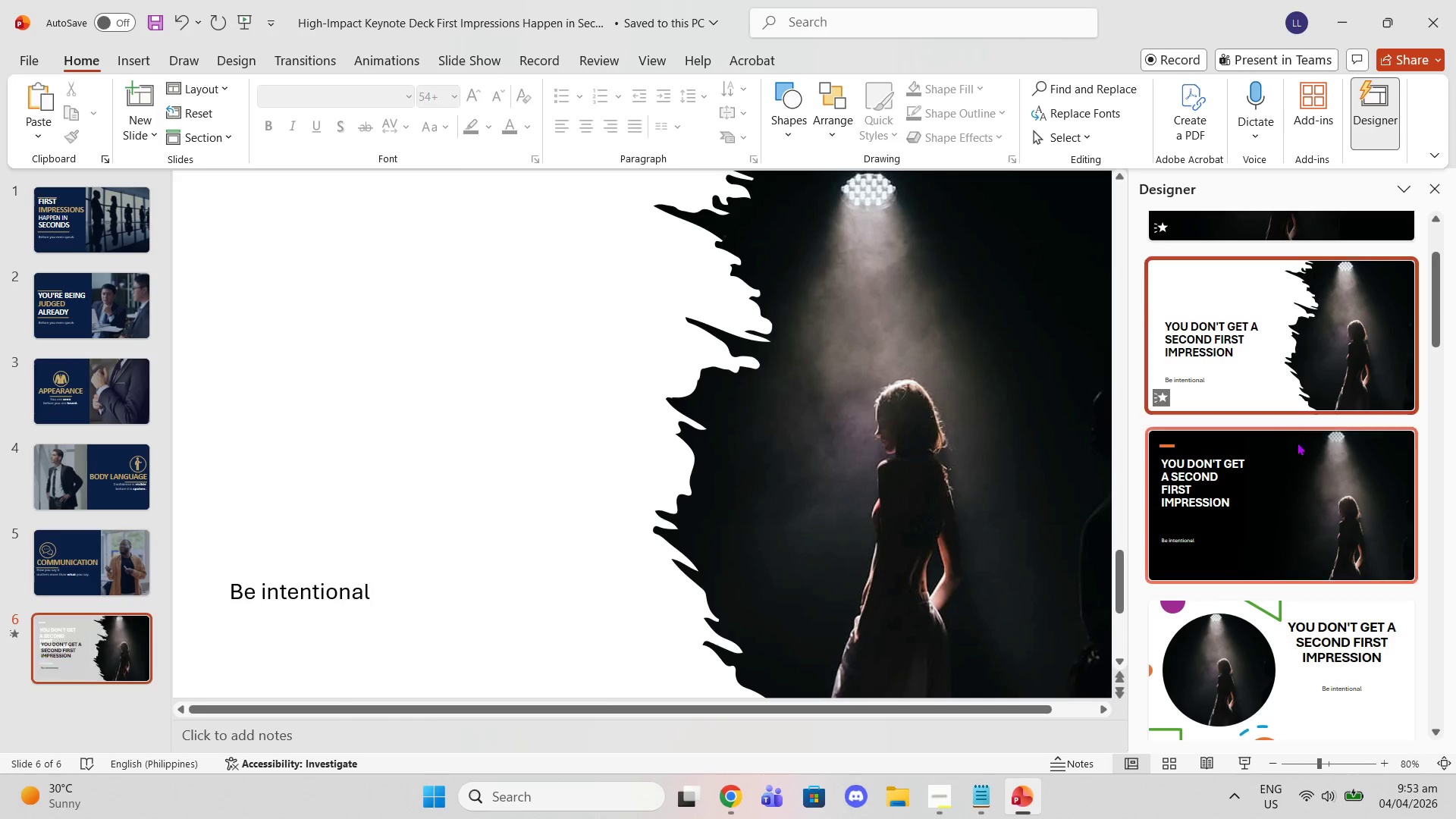 
left_click([1296, 466])
 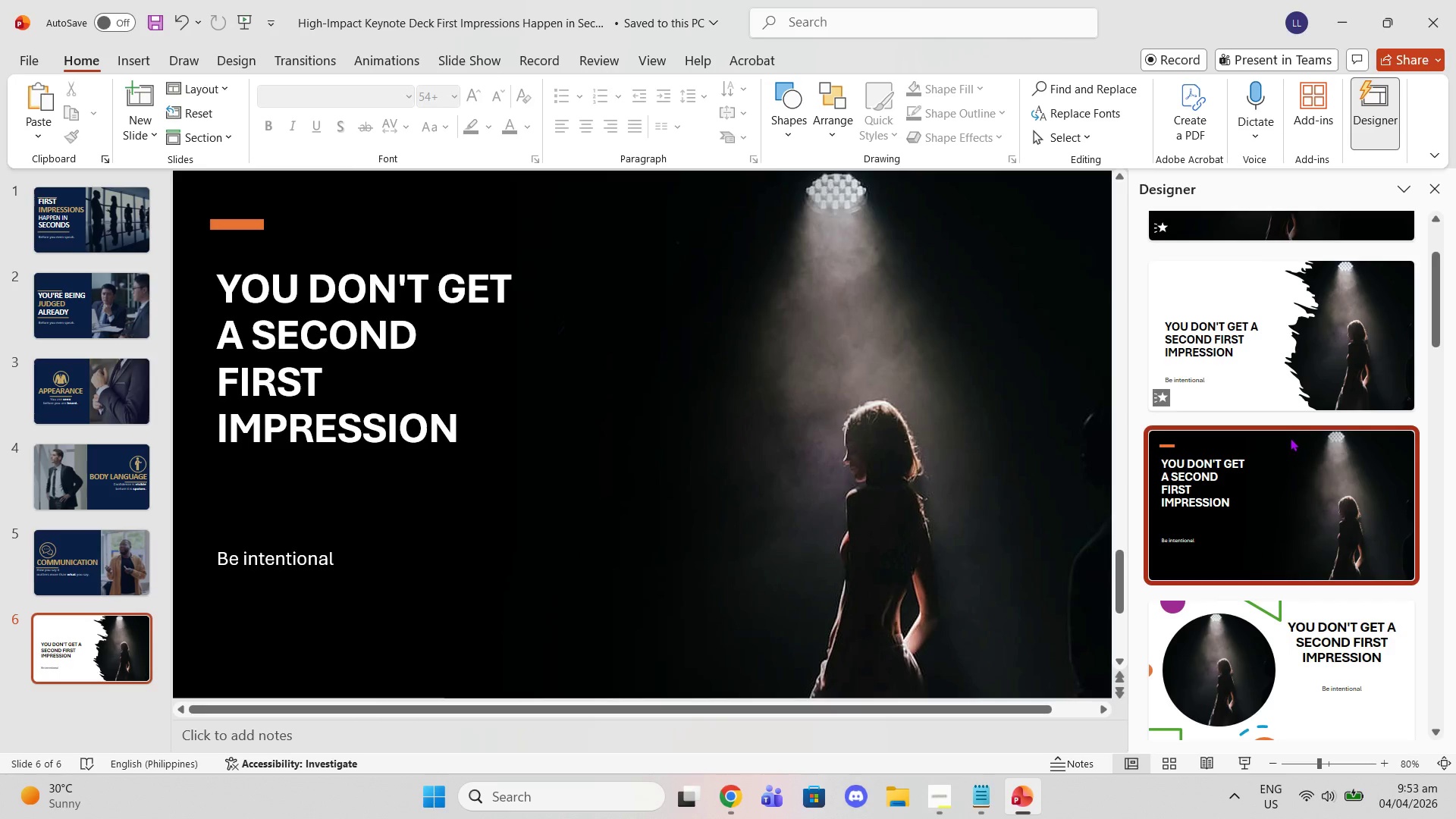 
scroll: coordinate [1285, 428], scroll_direction: up, amount: 3.0
 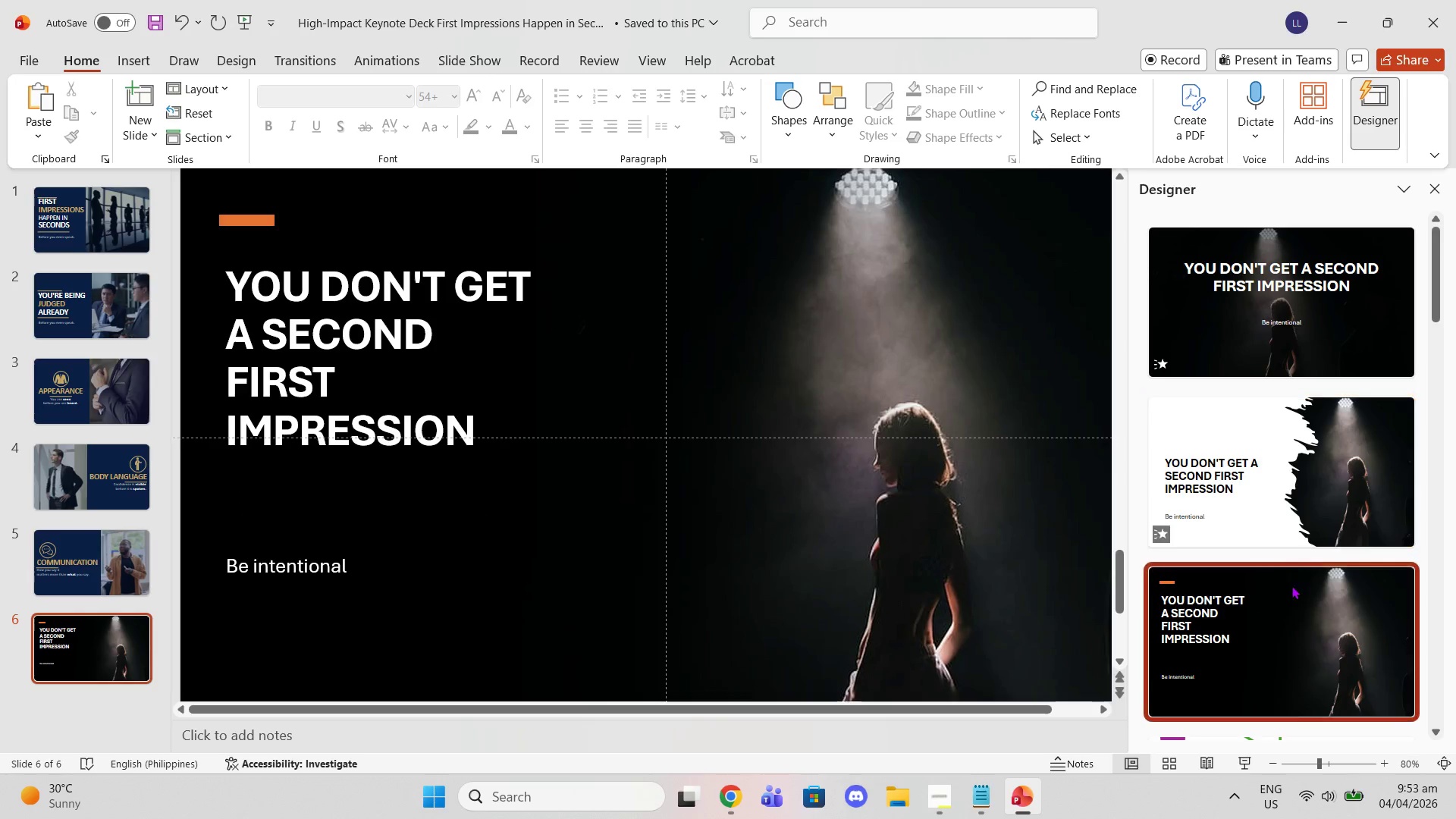 
left_click([1292, 607])
 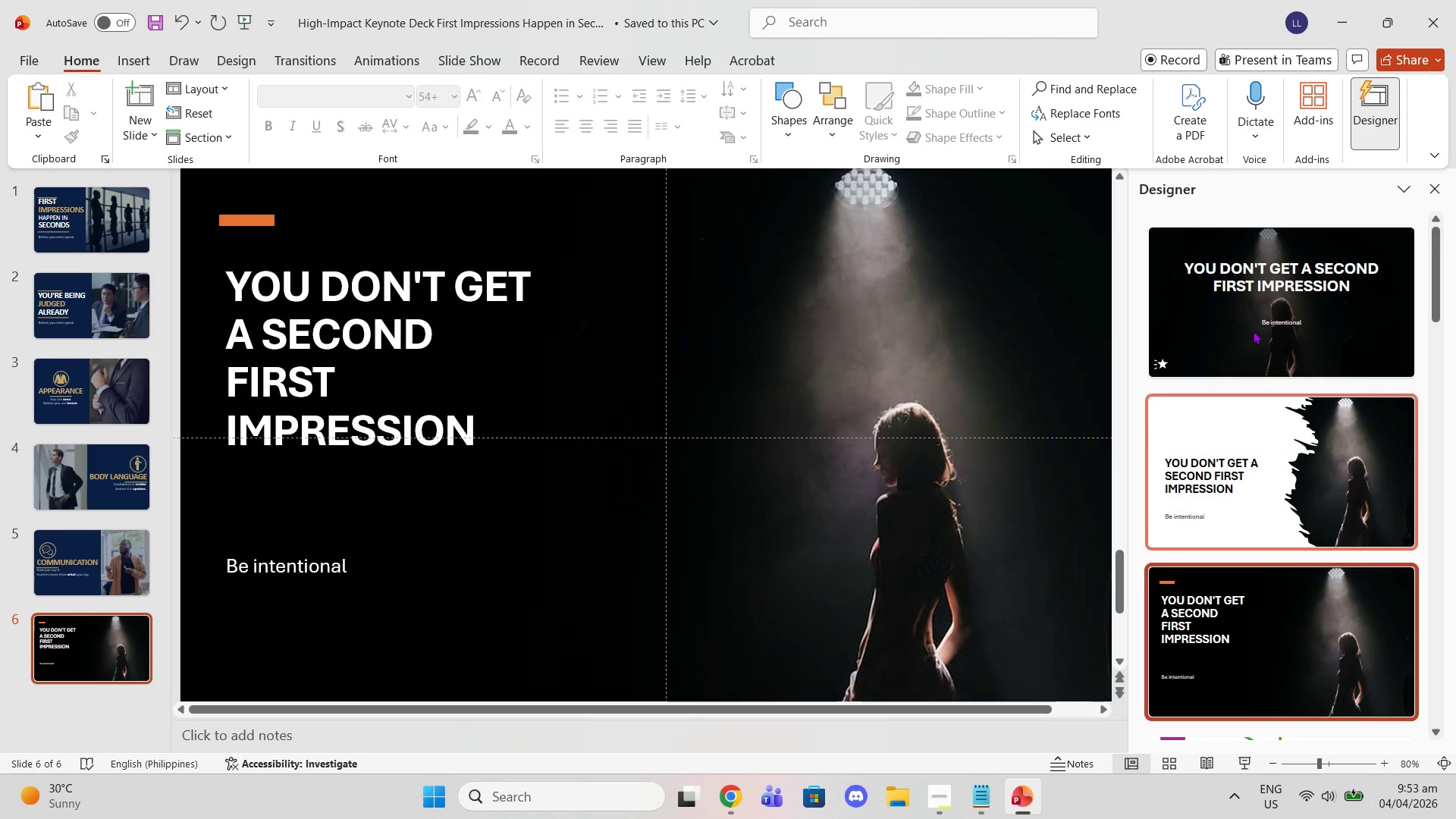 
left_click([1245, 304])
 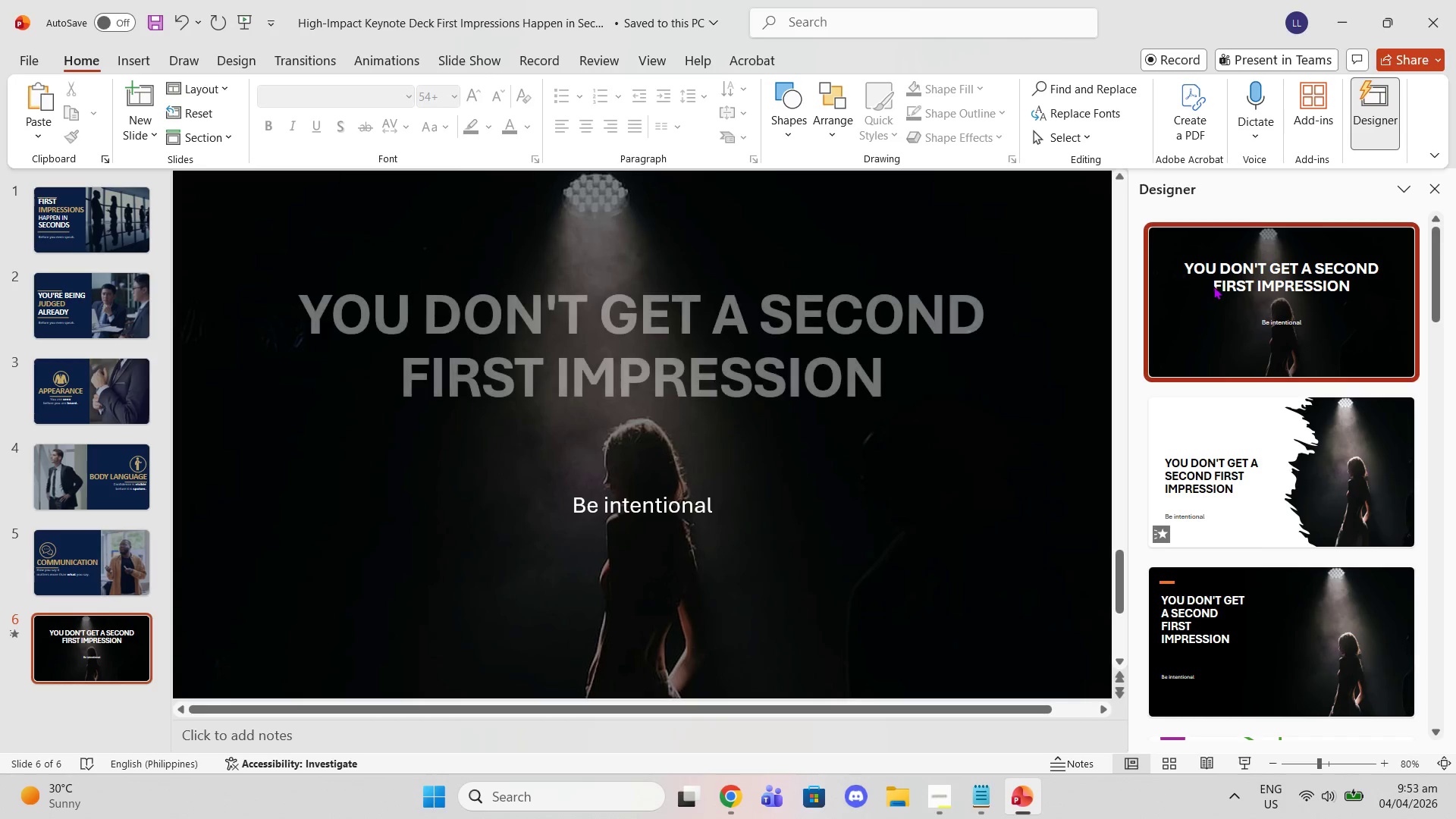 
left_click([1215, 286])
 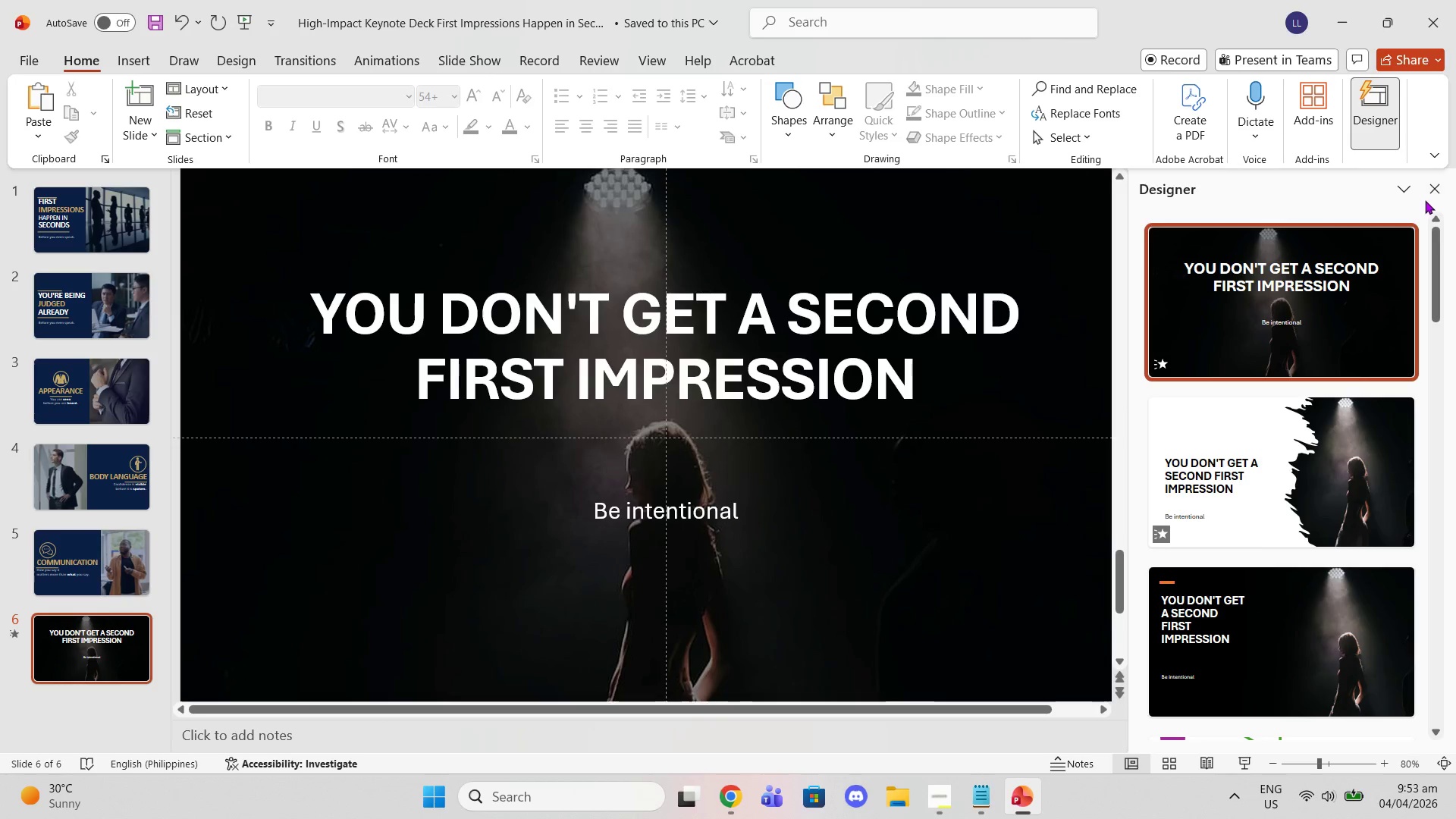 
left_click([1192, 235])
 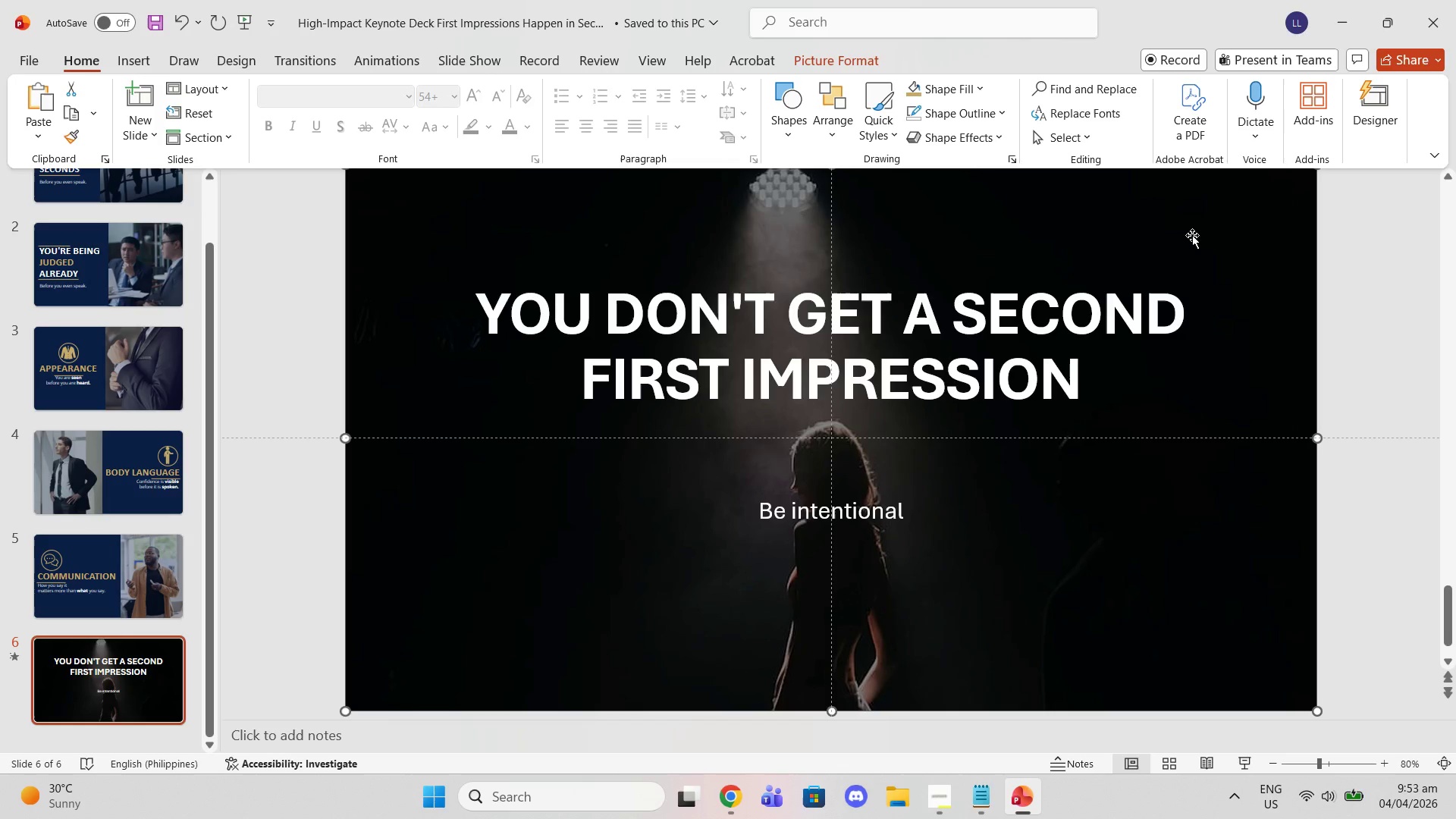 
key(Control+Z)
 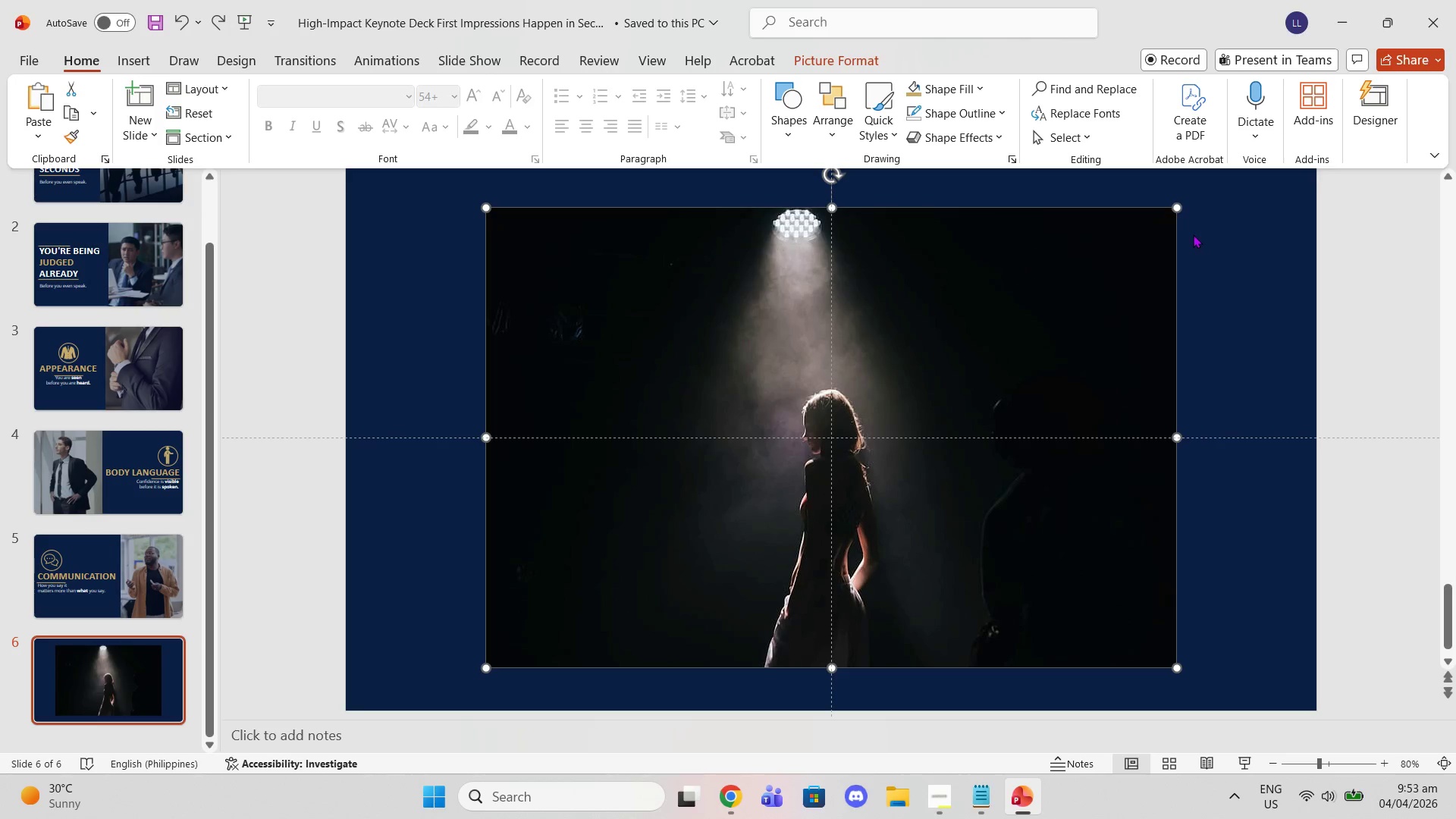 
key(Delete)
 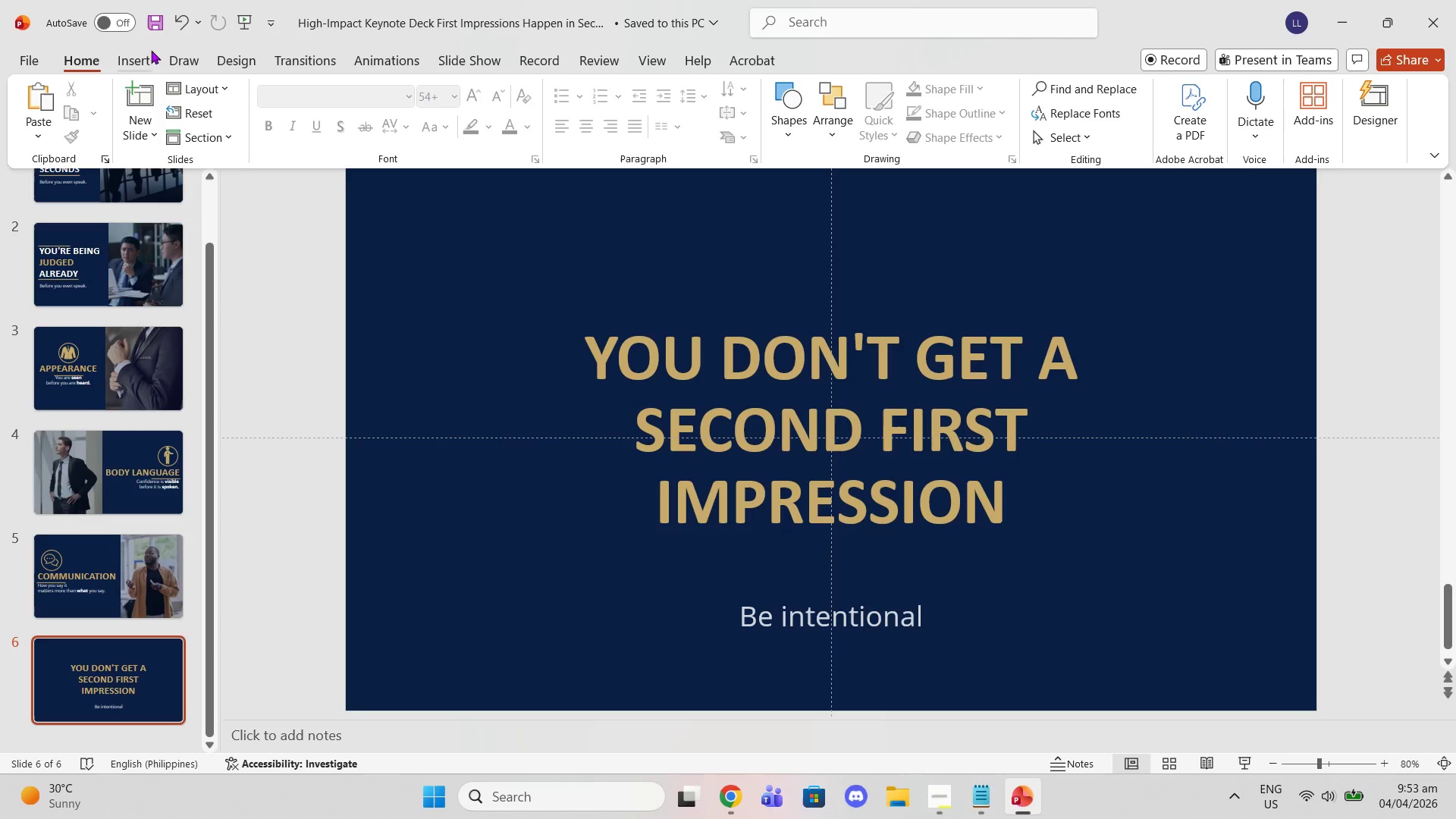 
left_click([143, 60])
 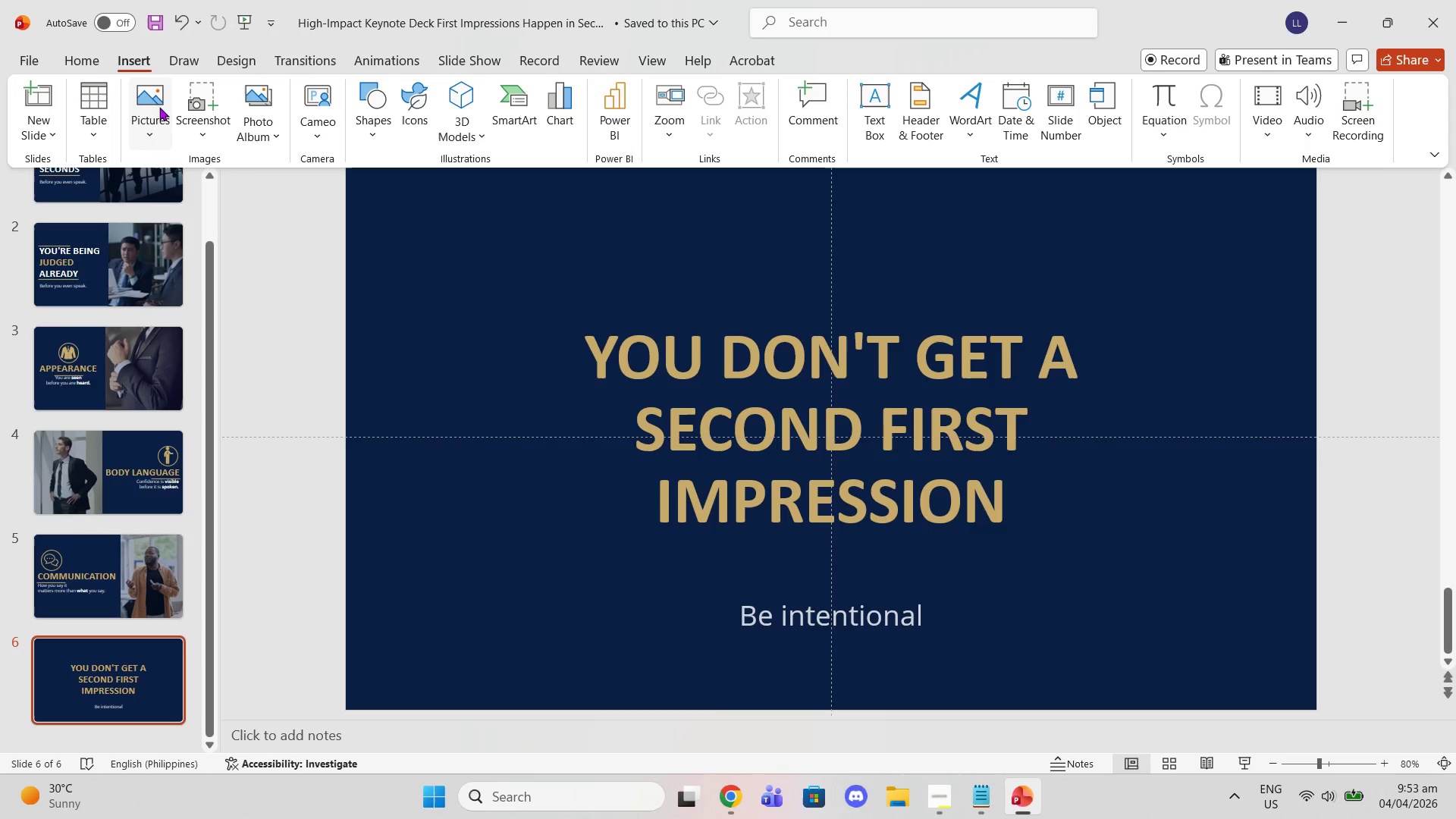 
left_click([157, 107])
 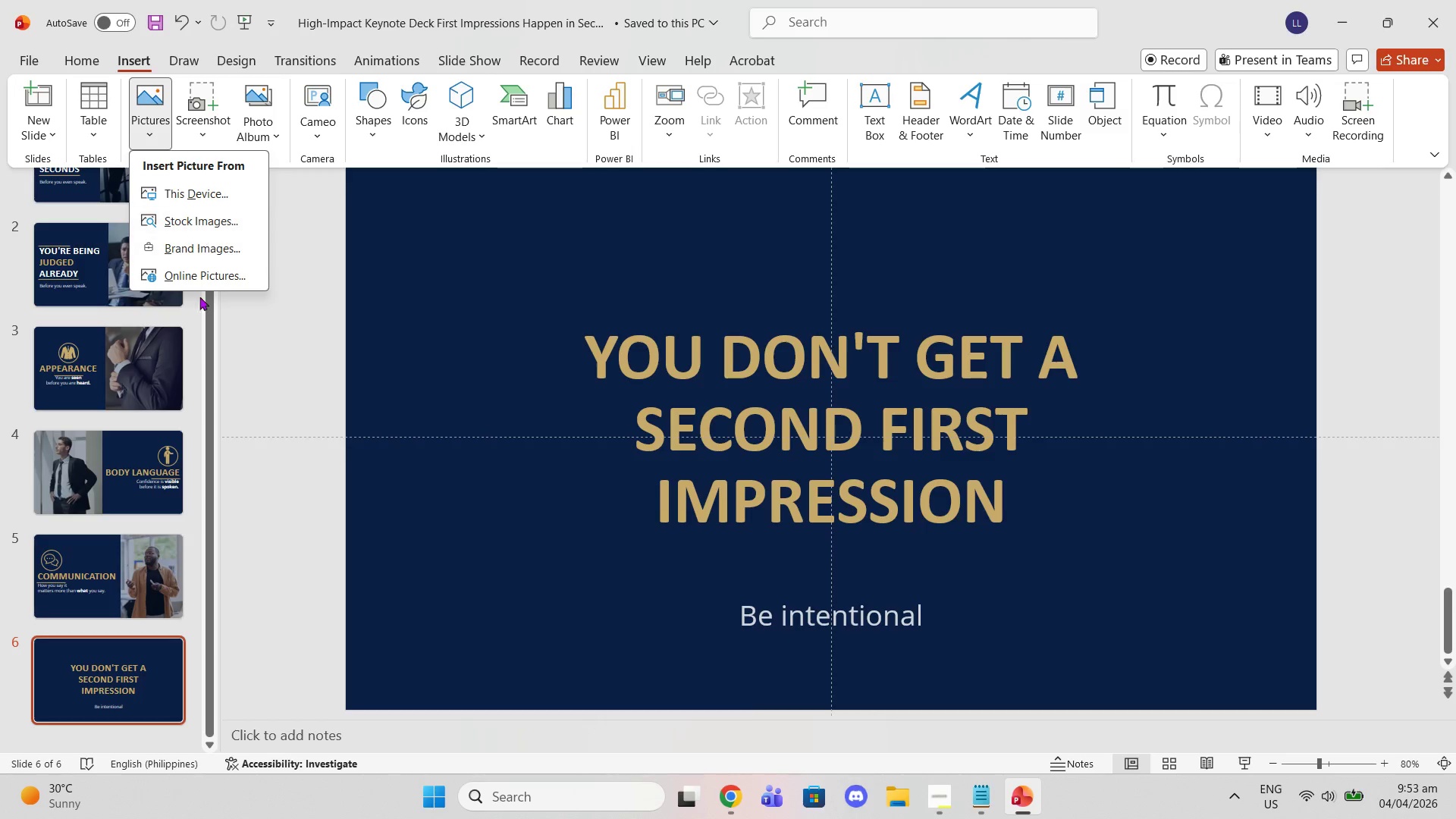 
left_click([197, 282])
 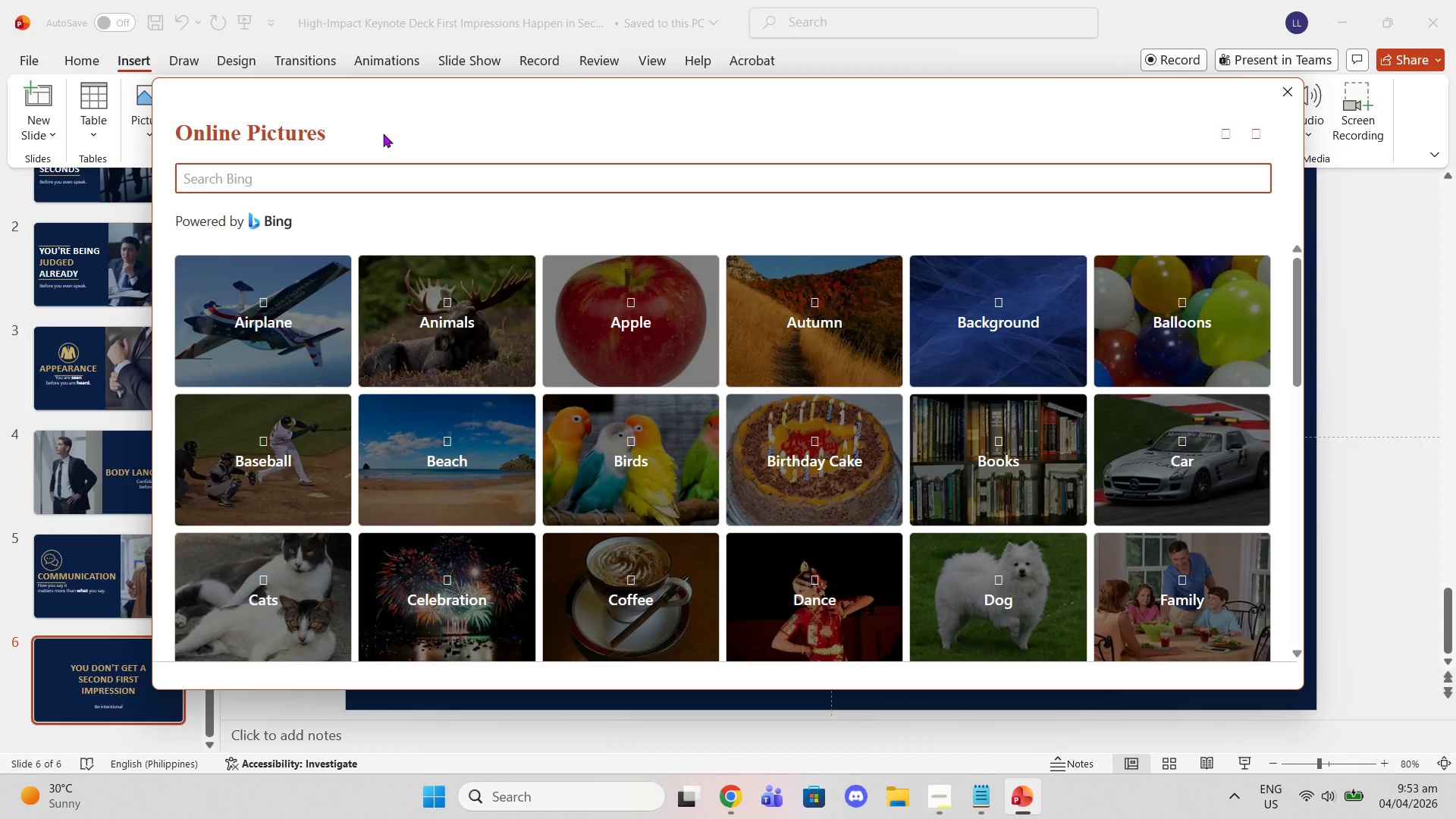 
type(spotlight pon)
key(Backspace)
key(Backspace)
type(n single person dark background)
 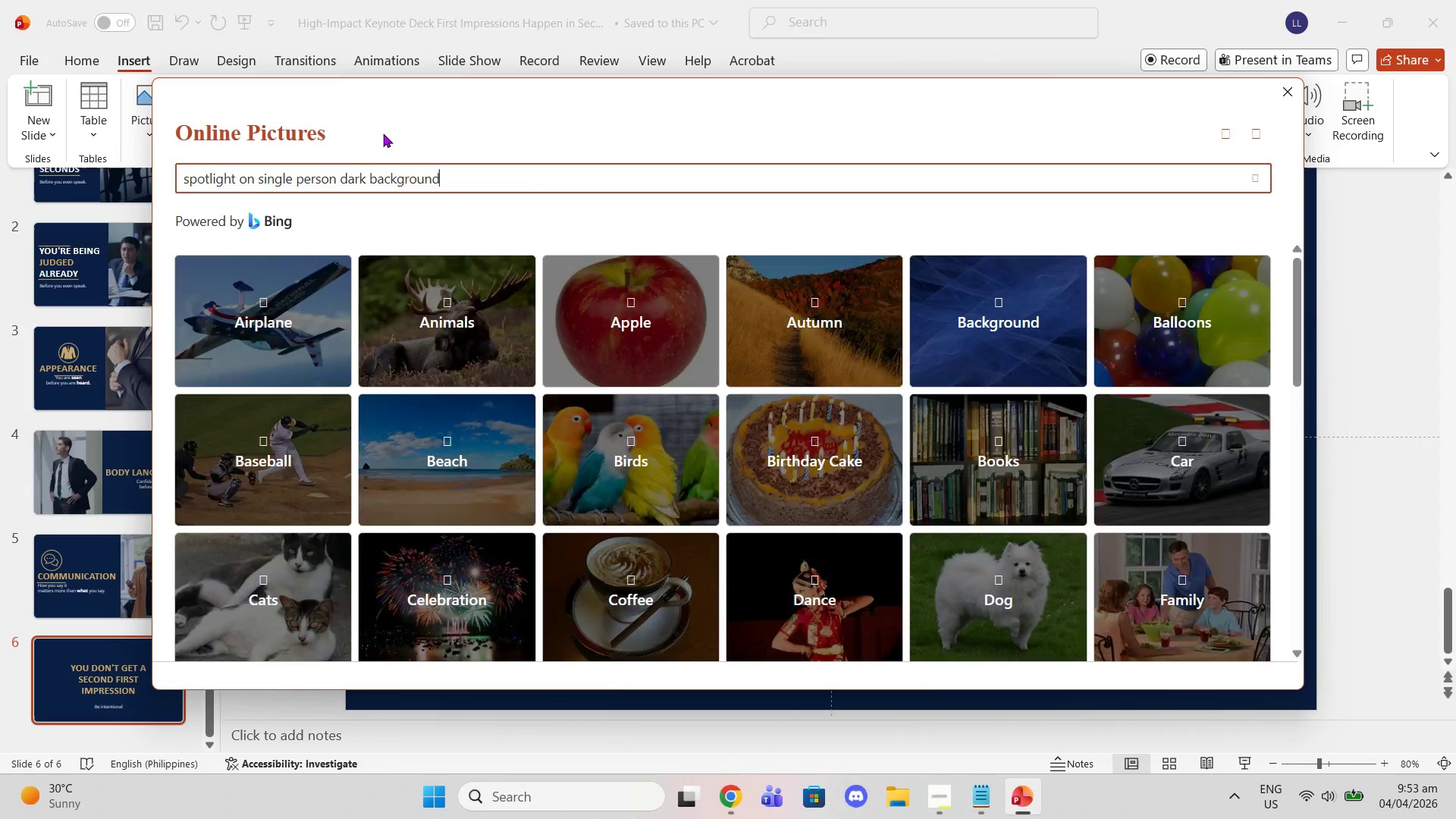 
key(Enter)
 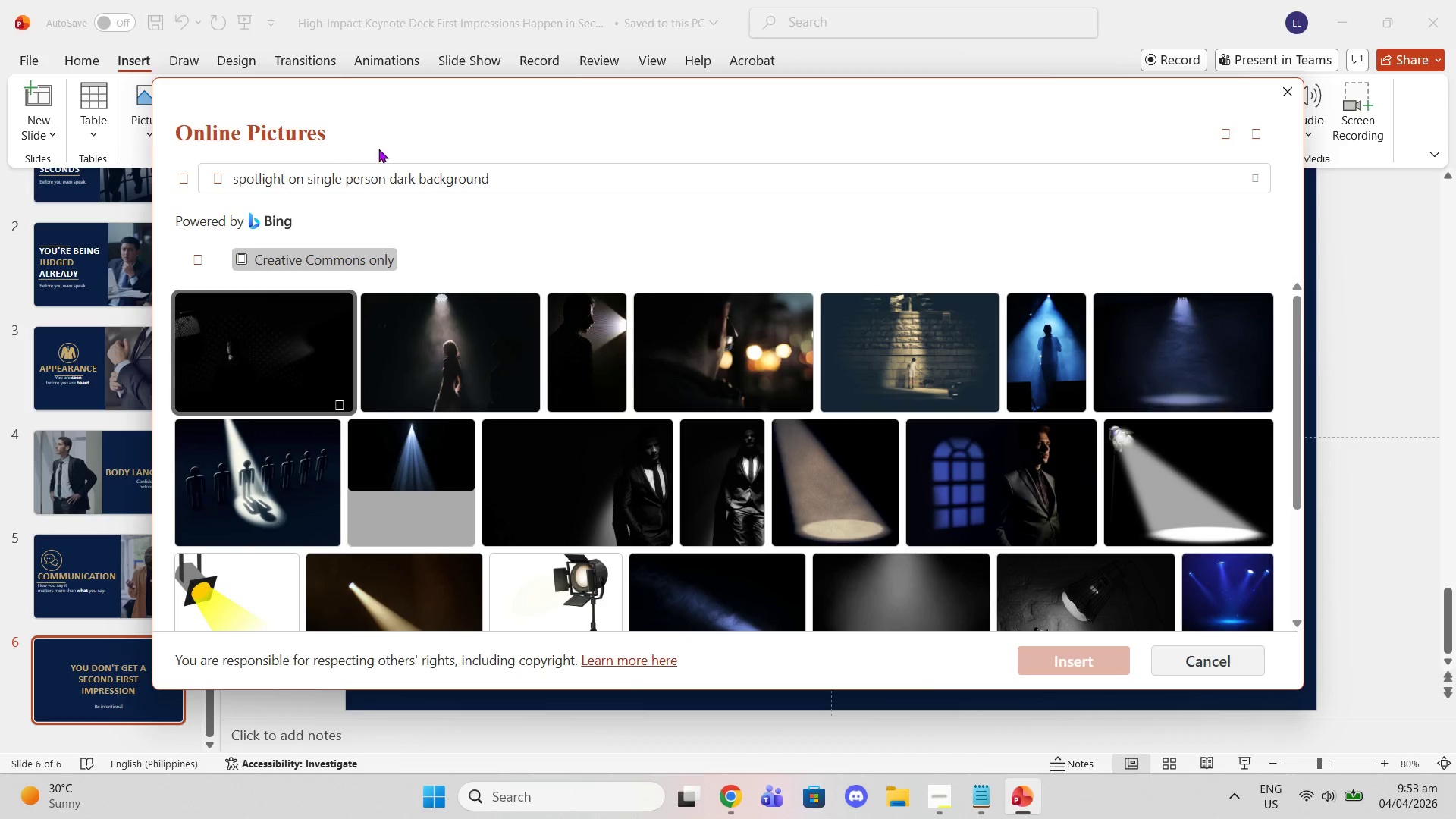 
scroll: coordinate [388, 423], scroll_direction: down, amount: 7.0
 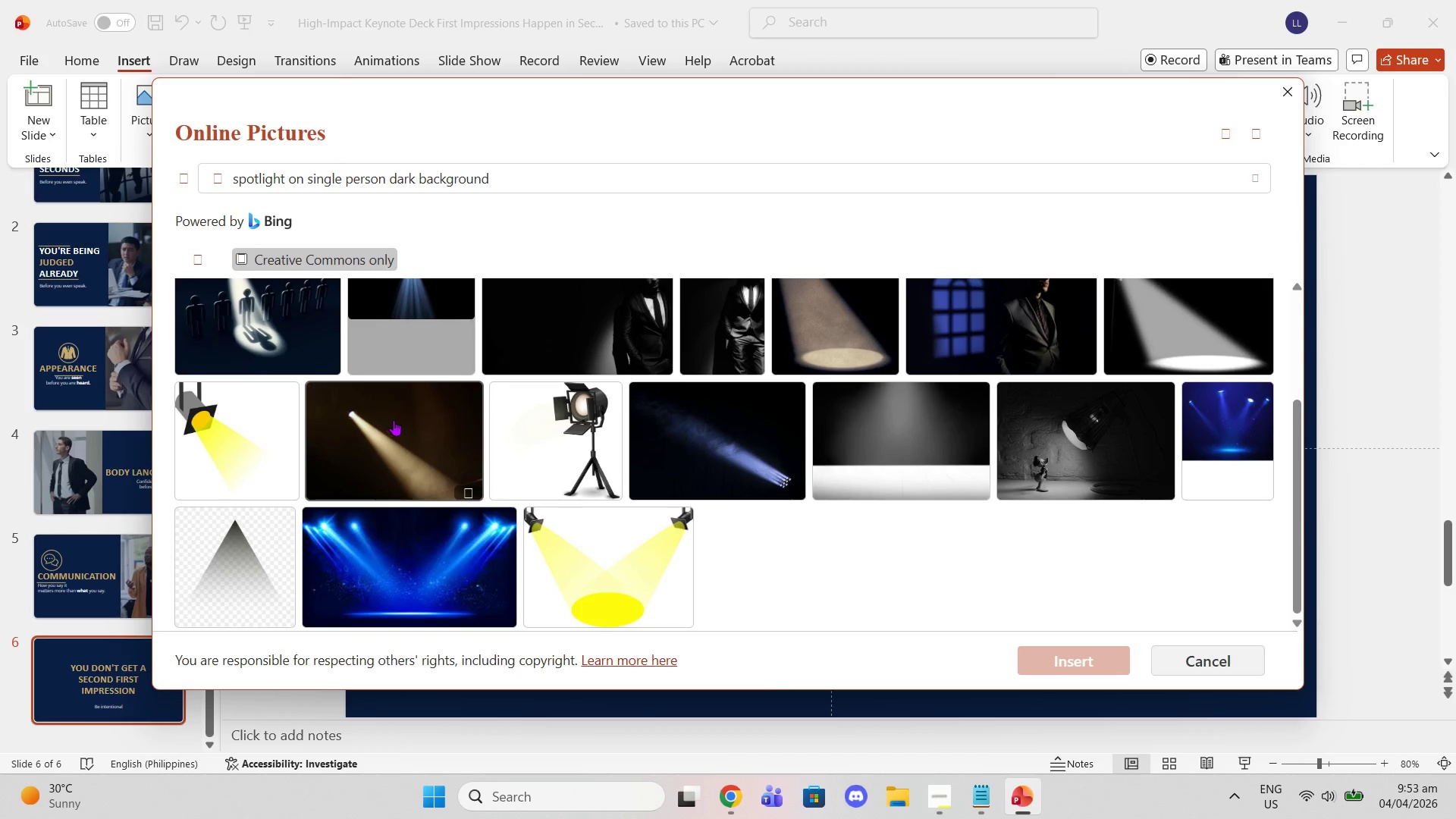 
scroll: coordinate [394, 420], scroll_direction: up, amount: 1.0
 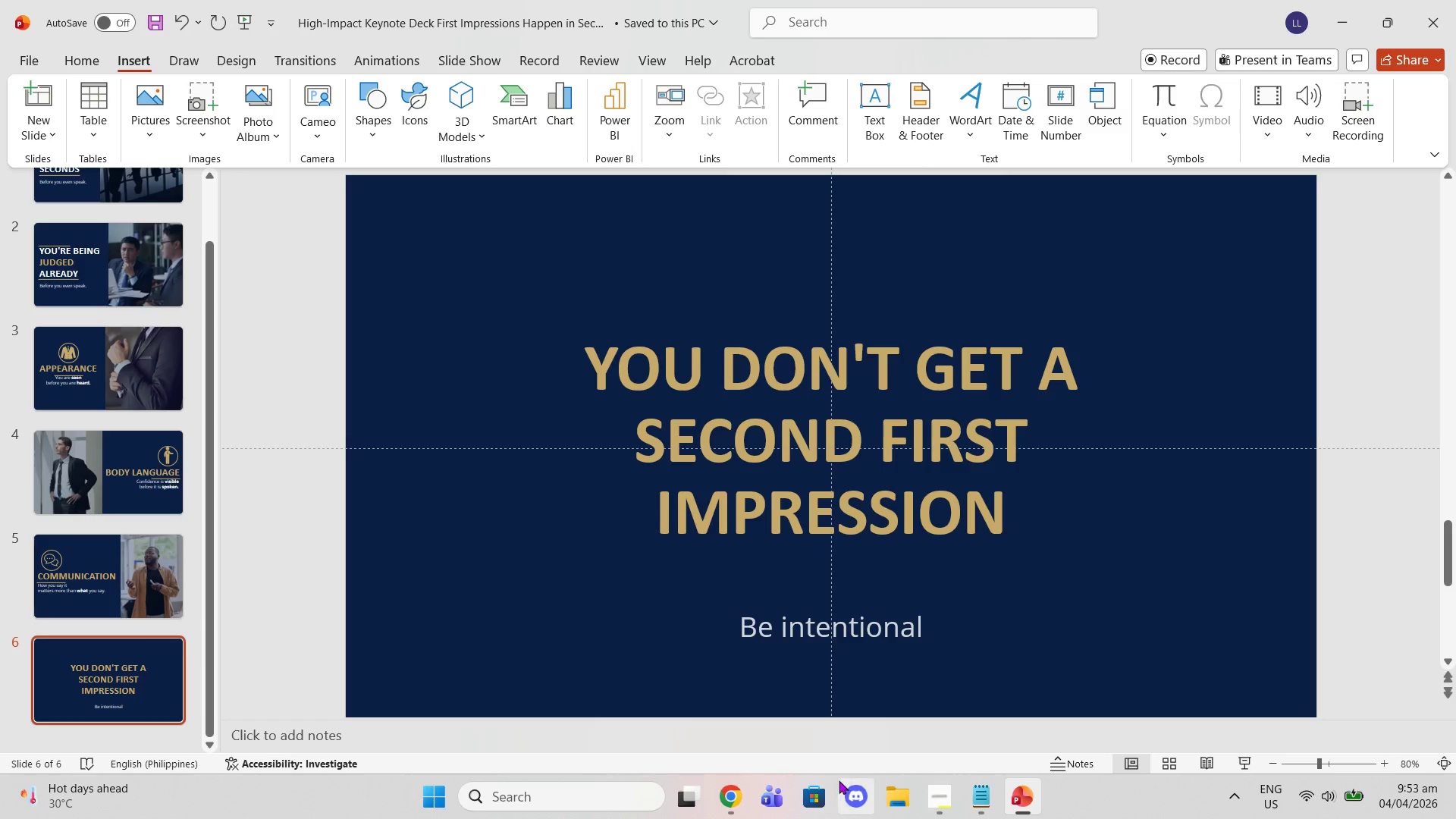 
left_click([720, 802])
 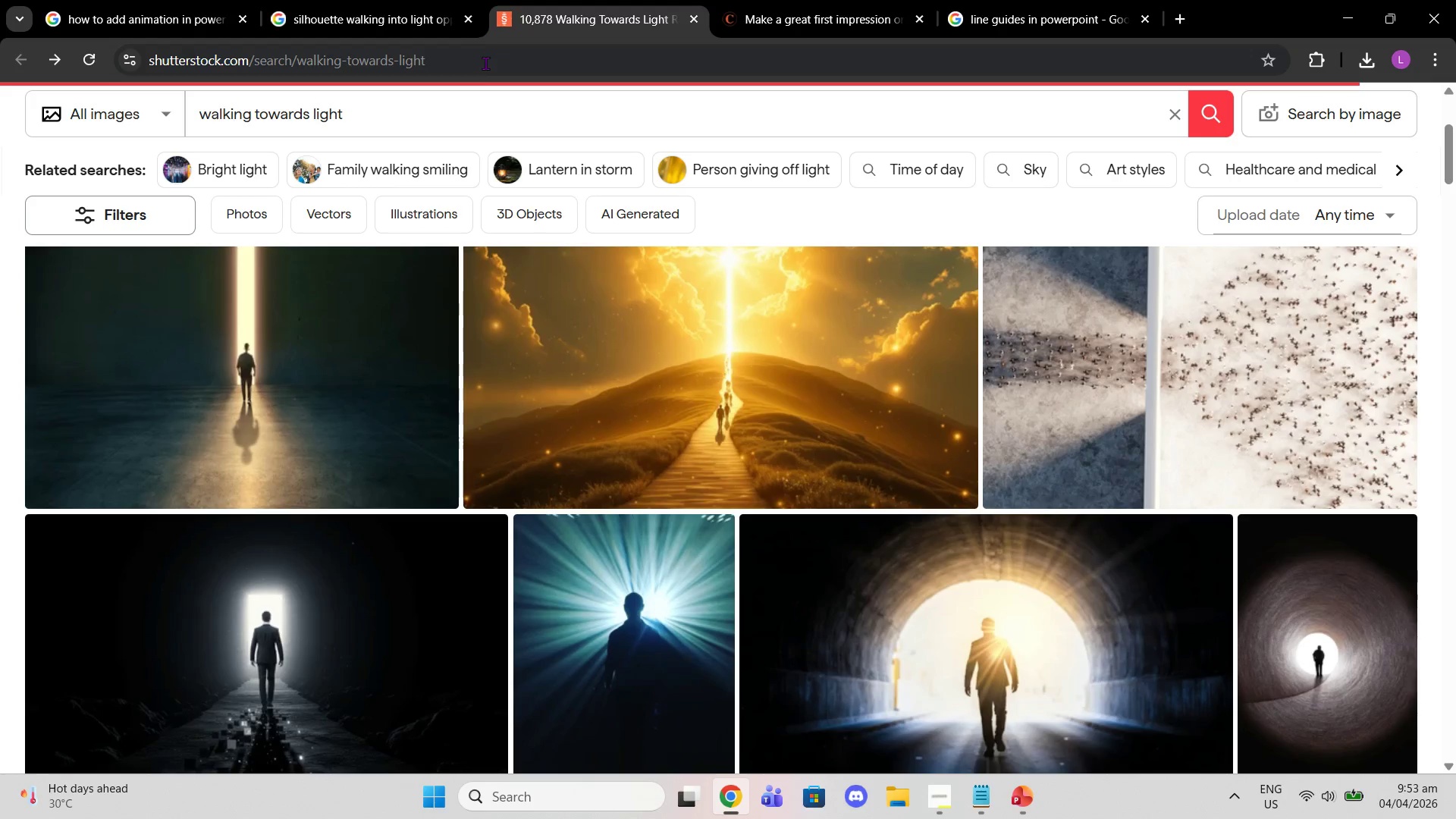 
left_click([461, 0])
 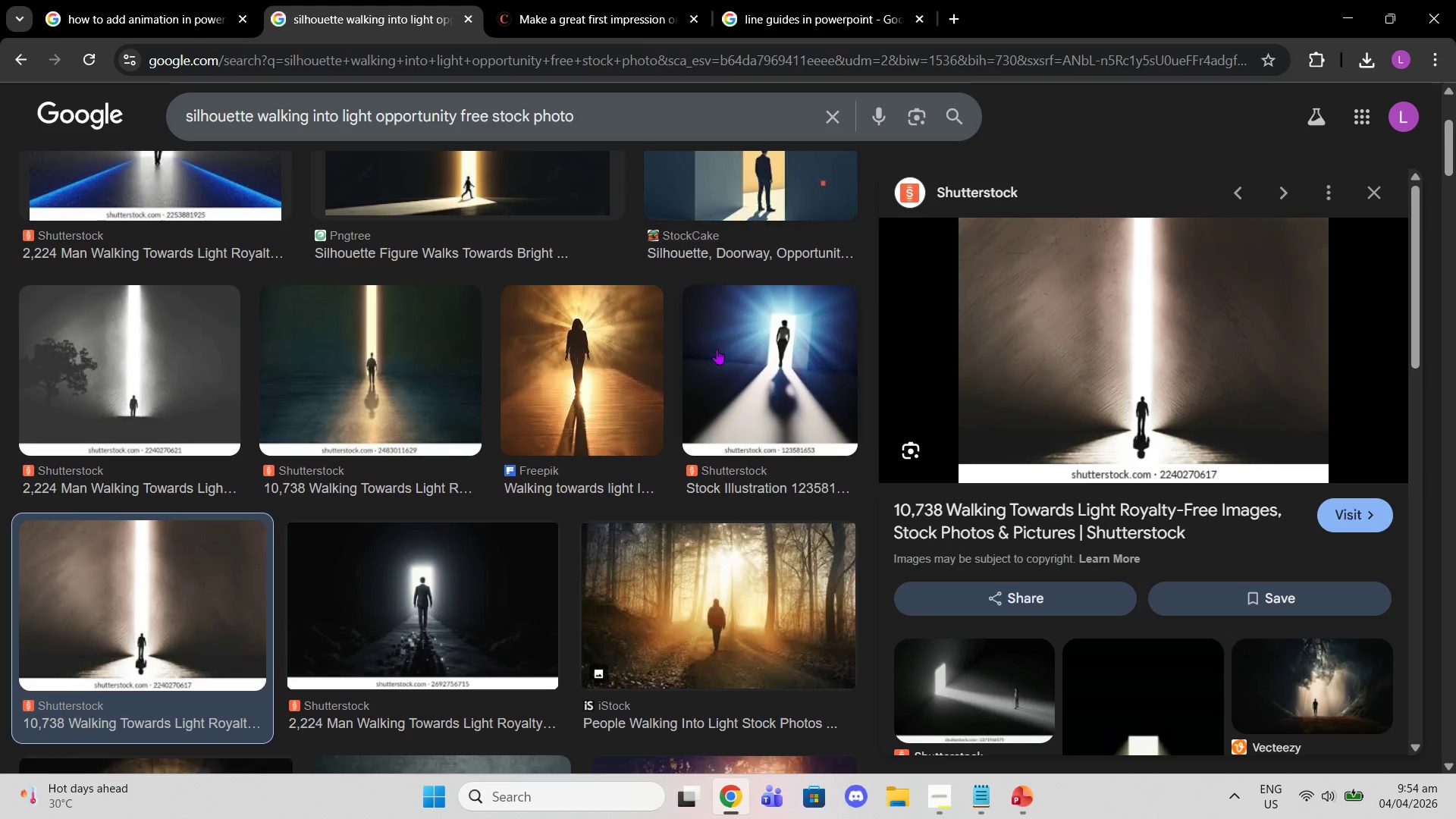 
scroll: coordinate [759, 257], scroll_direction: up, amount: 7.0
 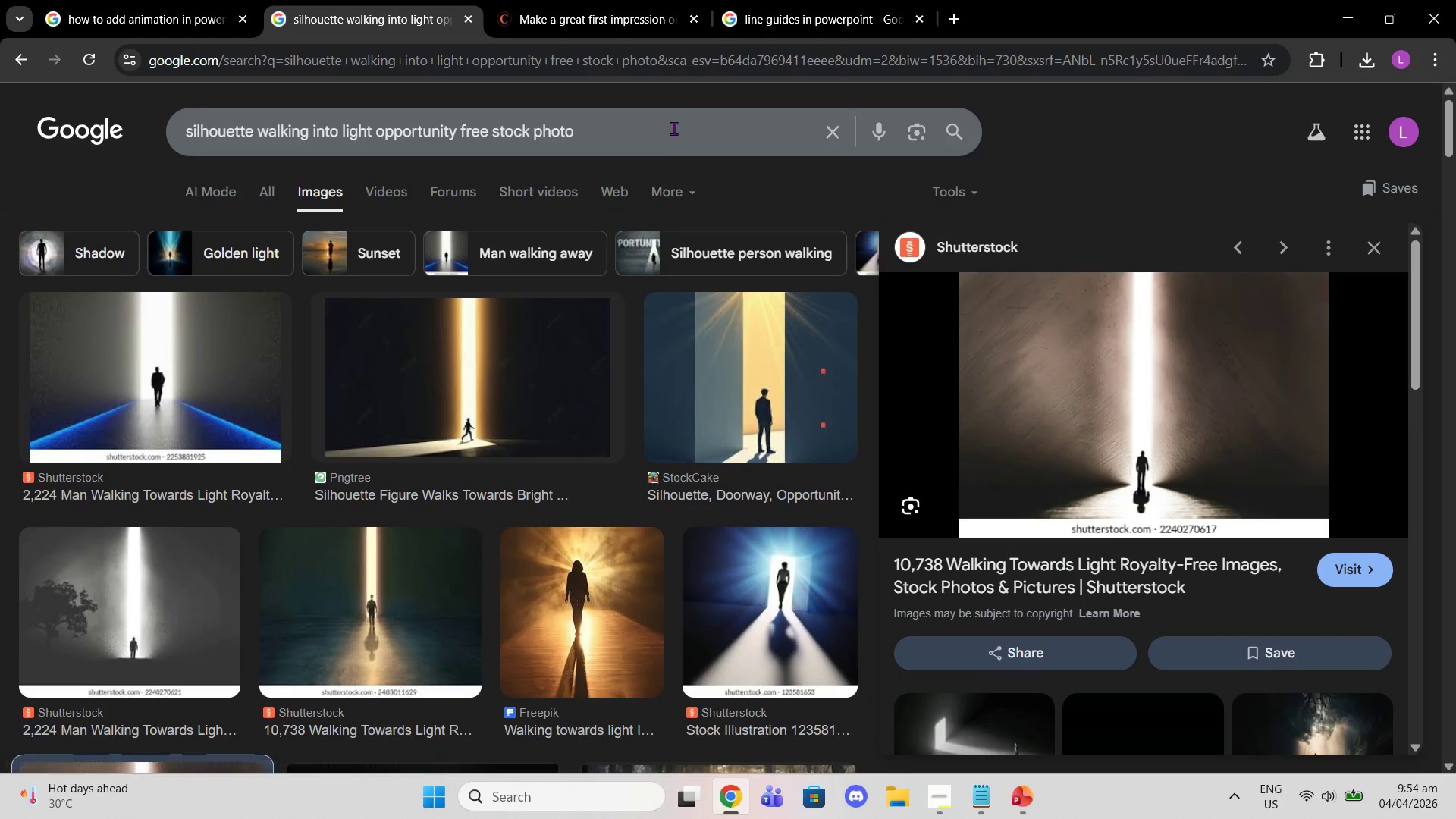 
left_click([618, 3])
 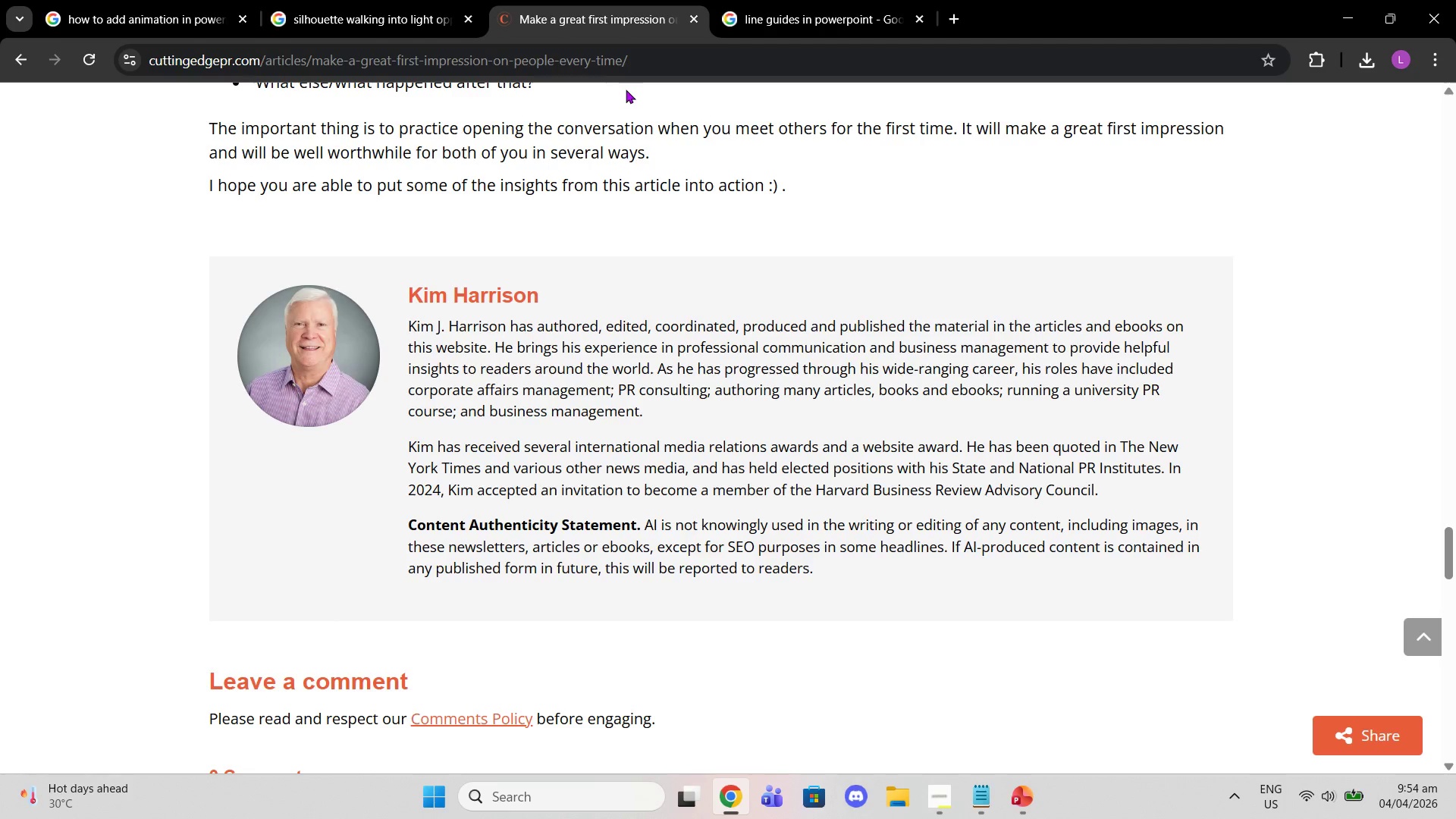 
left_click([622, 70])
 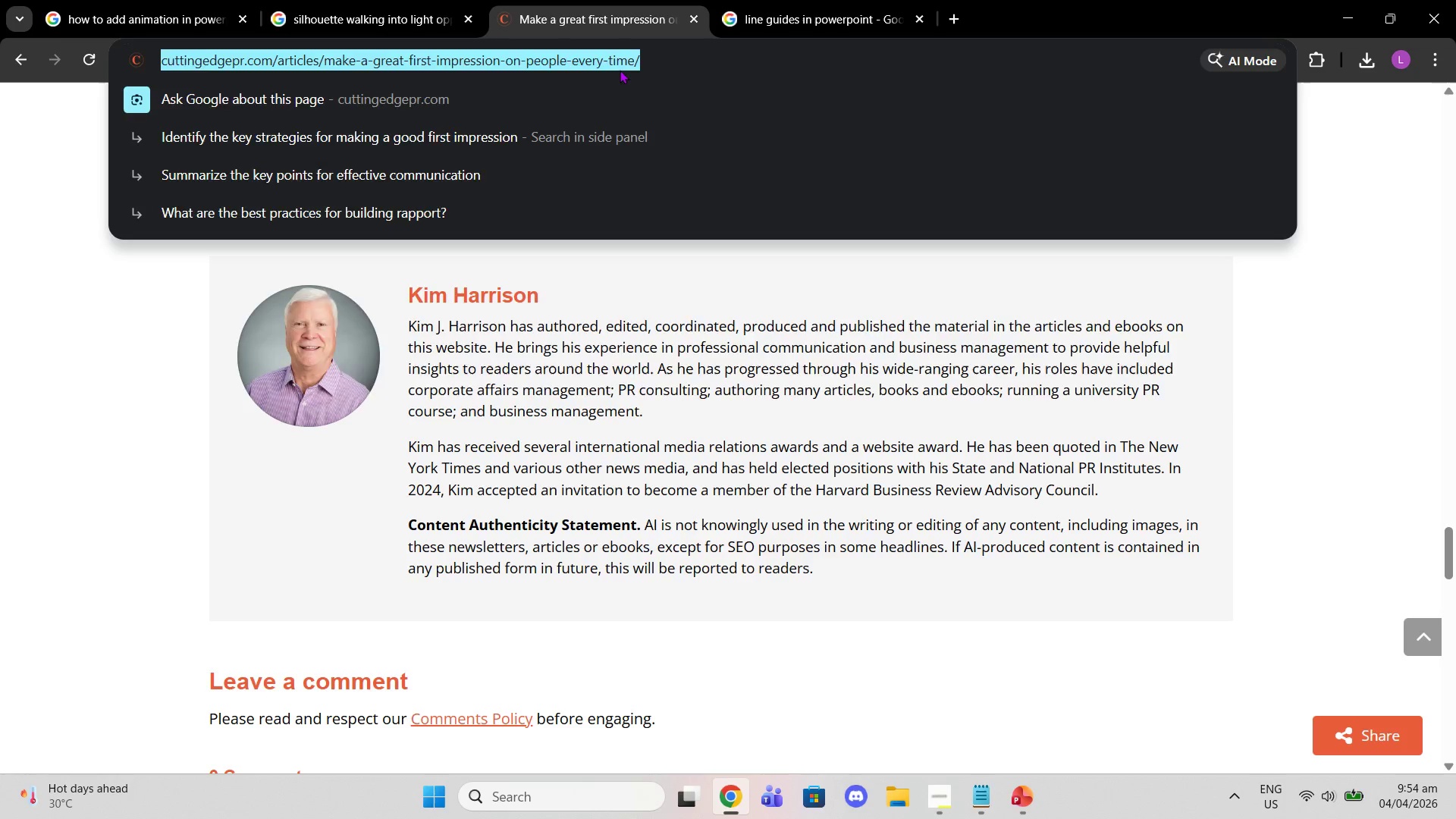 
type(bsuienss)
key(Backspace)
key(Backspace)
key(Backspace)
key(Backspace)
key(Backspace)
key(Backspace)
key(Backspace)
type(usiness people walkinh towards light)
 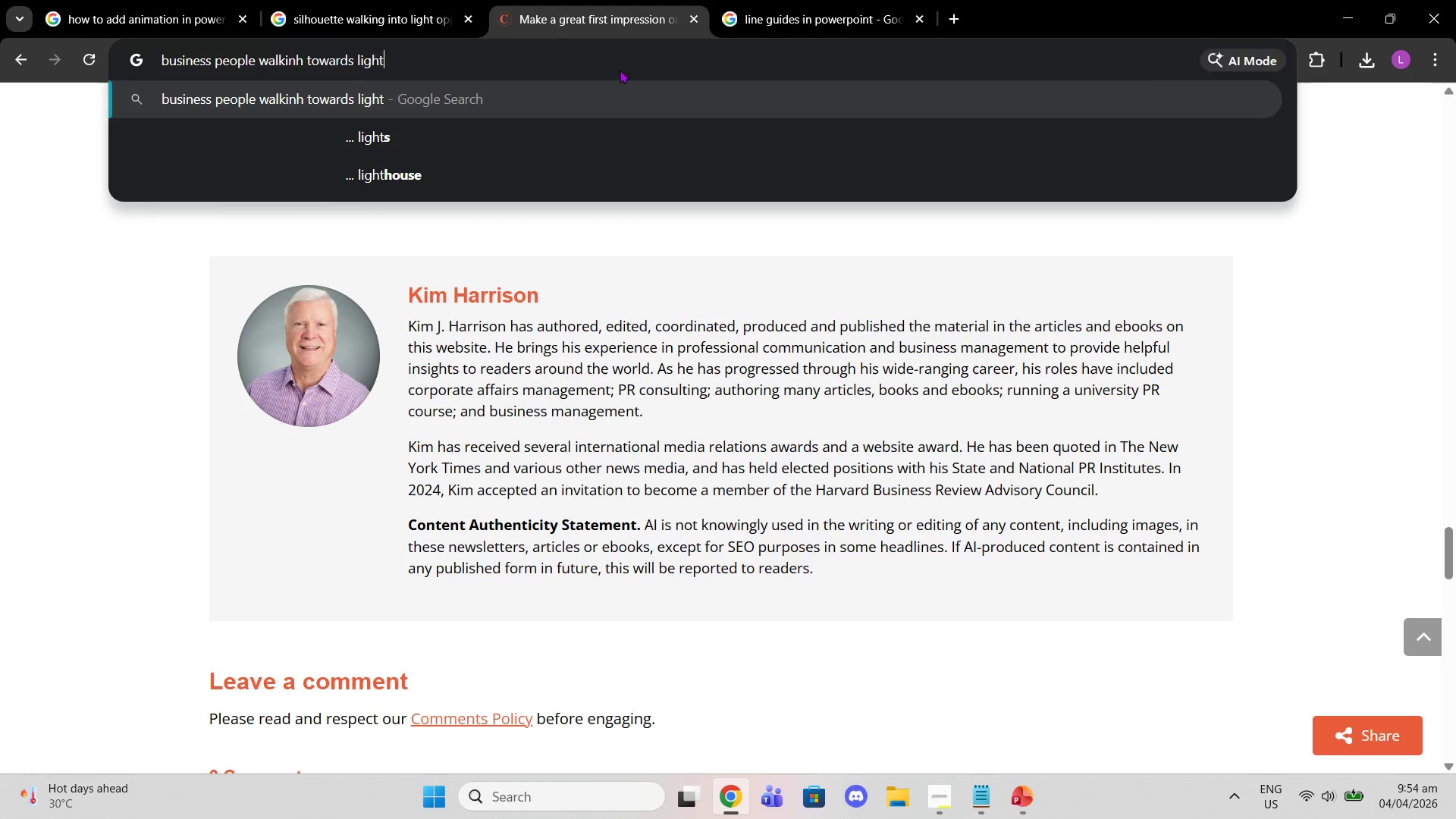 
key(Enter)
 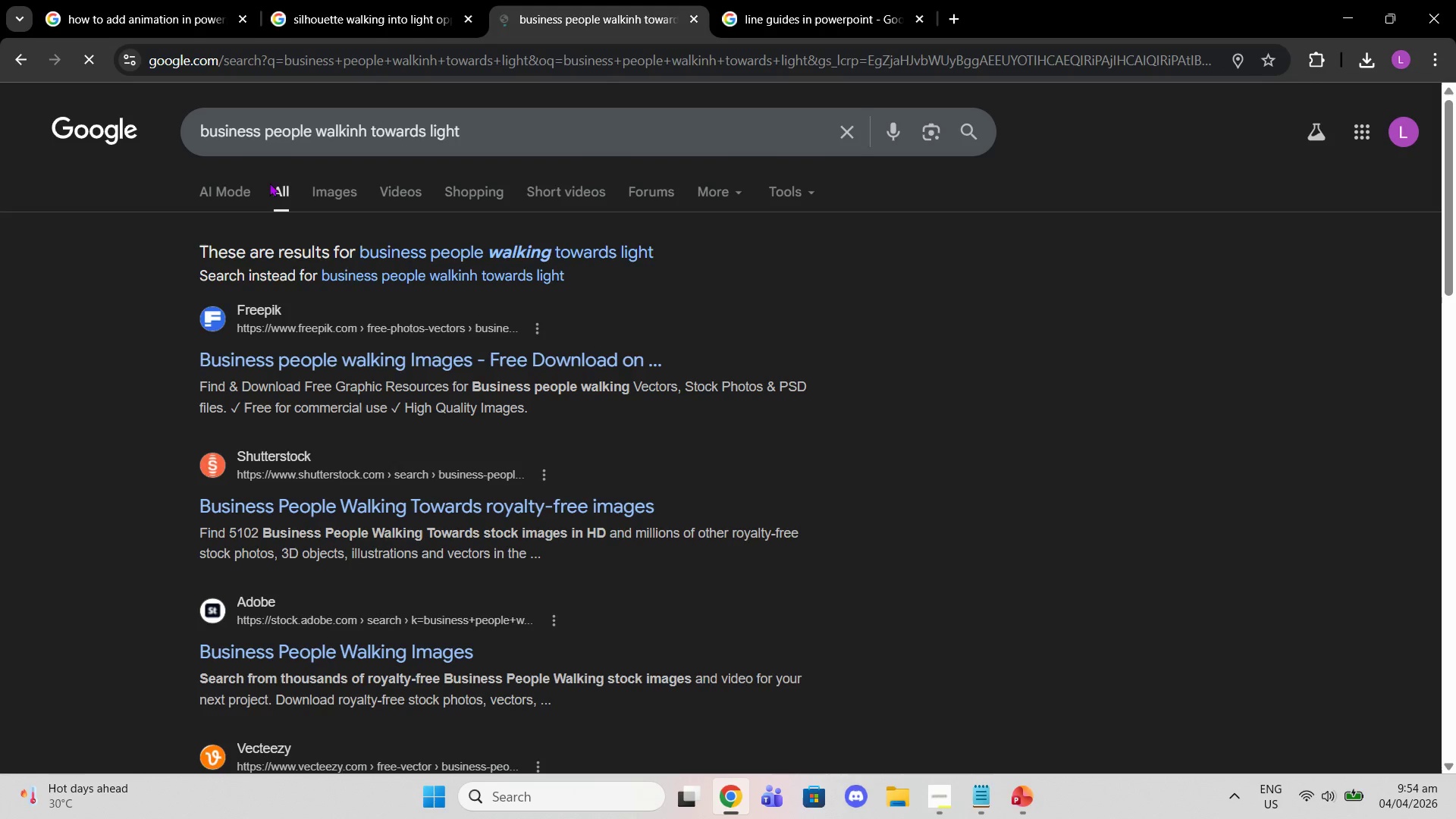 
left_click([328, 186])
 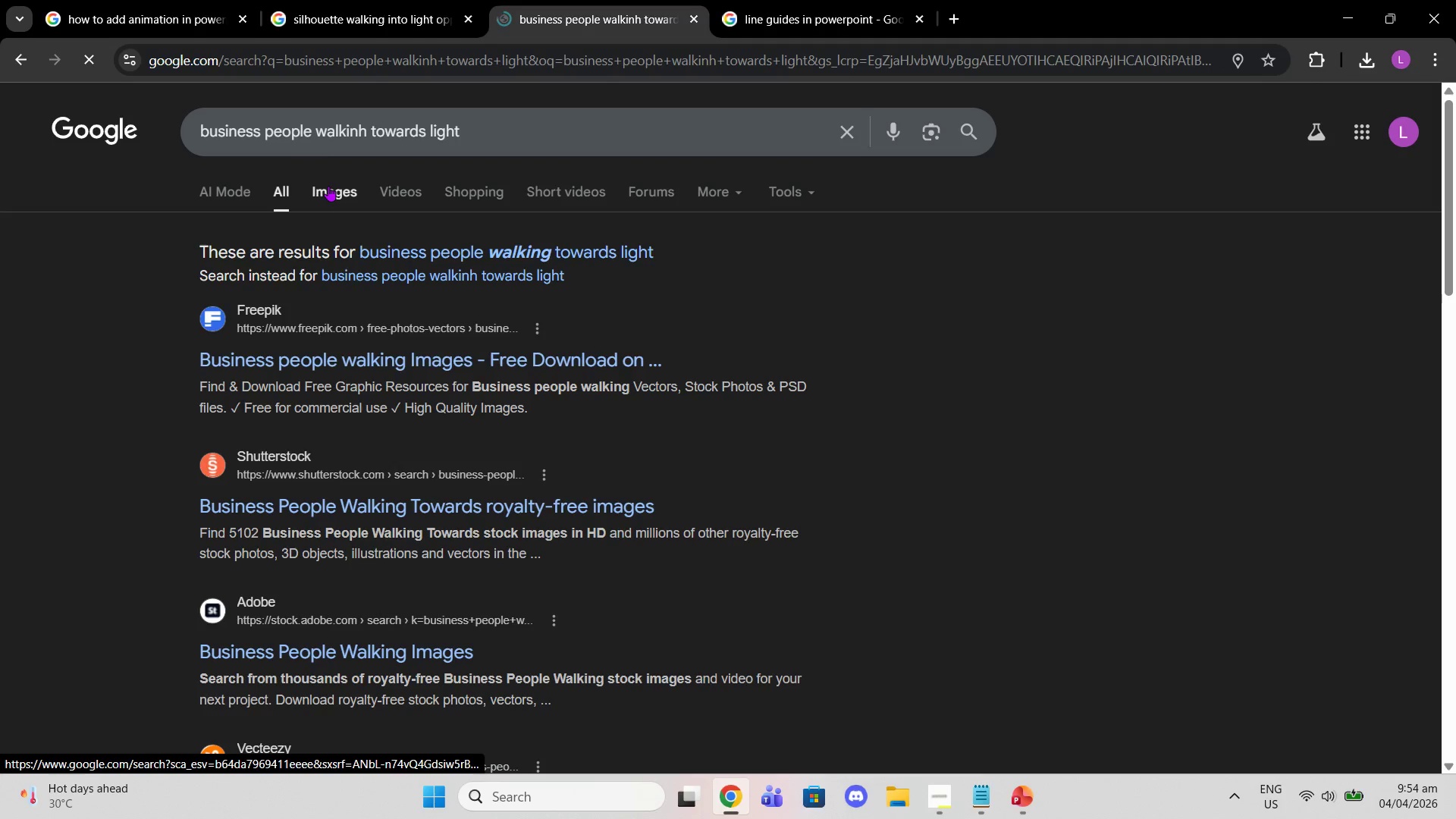 
mouse_move([336, 149])
 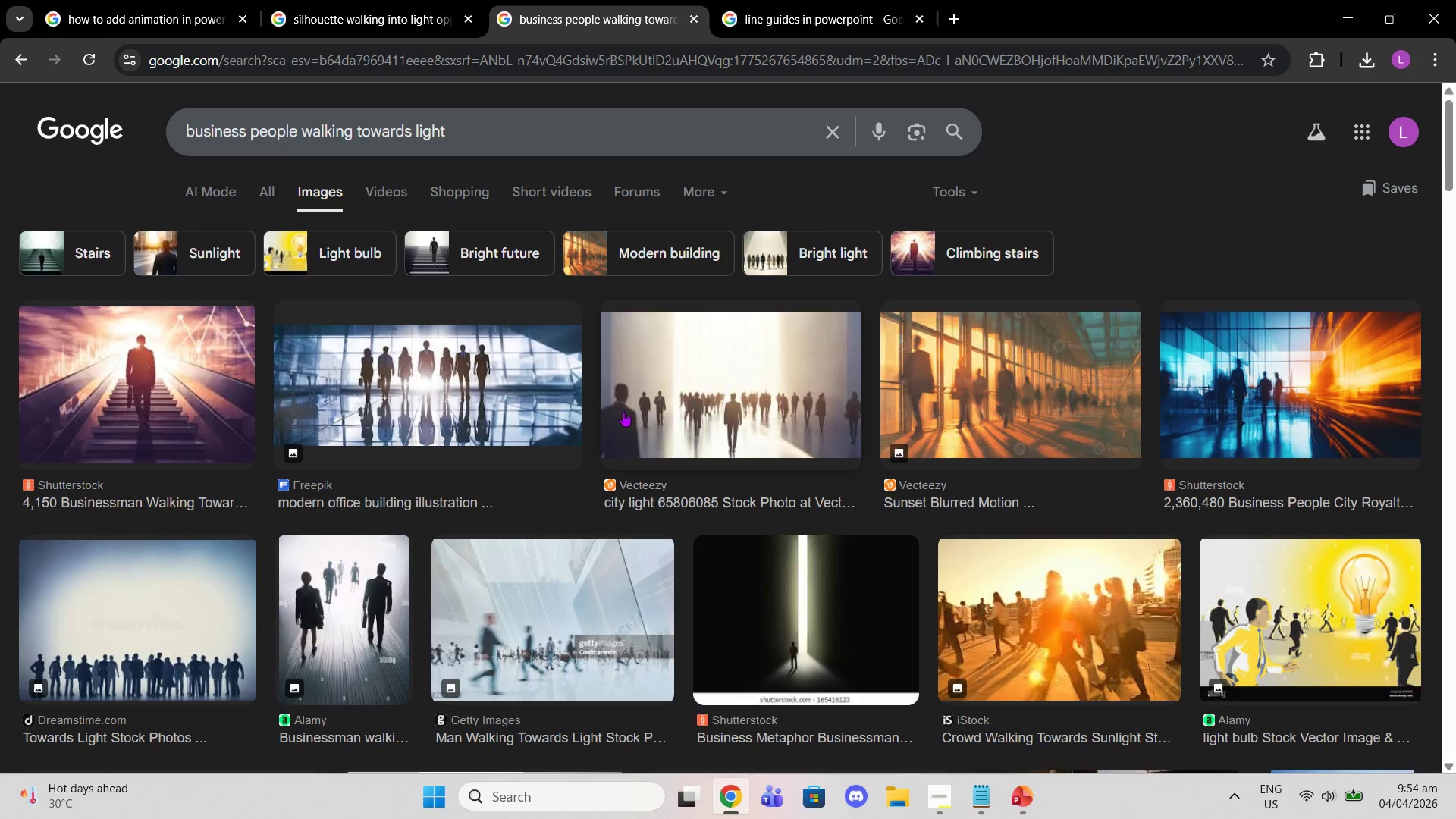 
scroll: coordinate [814, 550], scroll_direction: down, amount: 4.0
 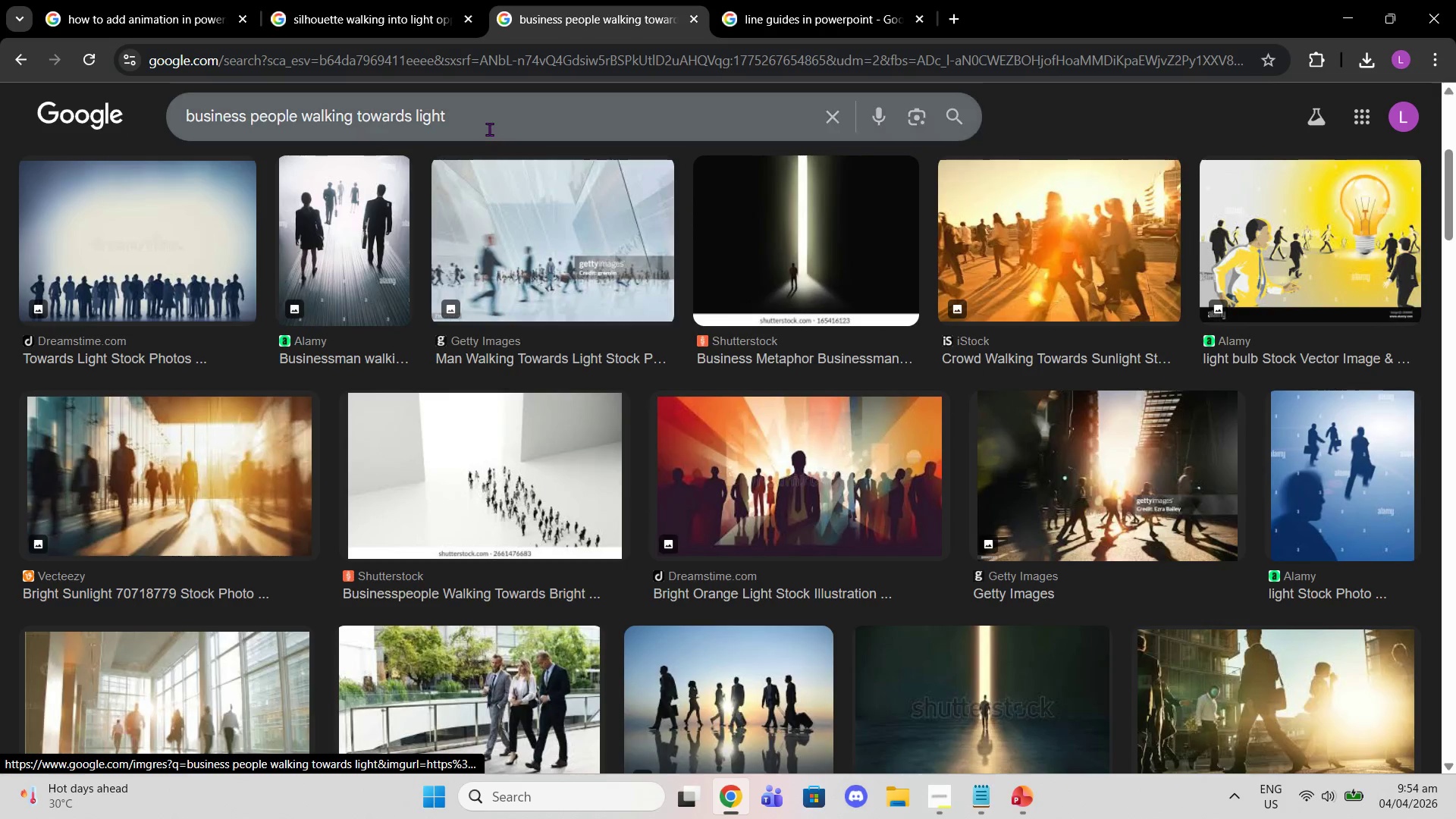 
left_click([488, 124])
 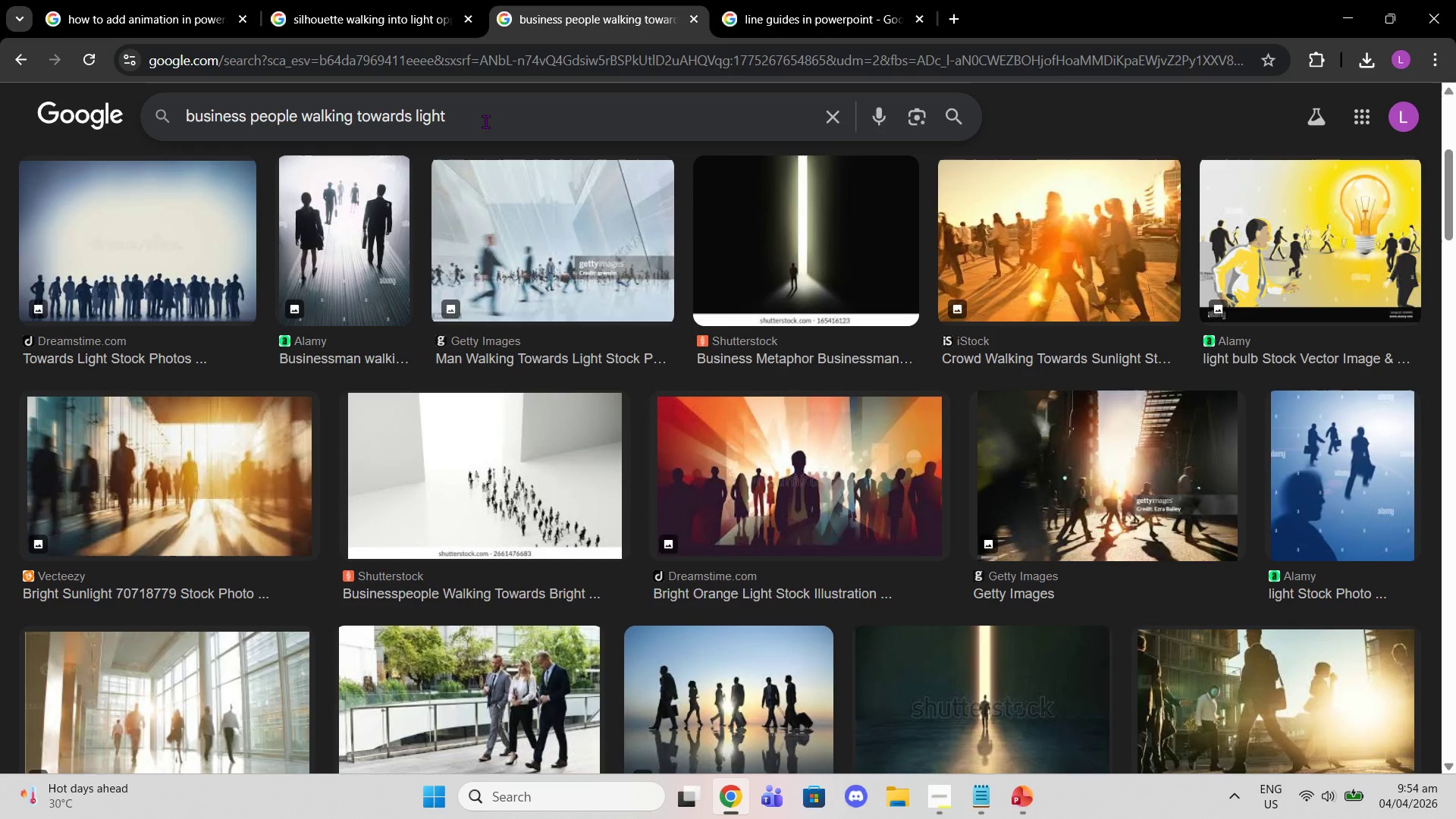 
type( free stock photo)
 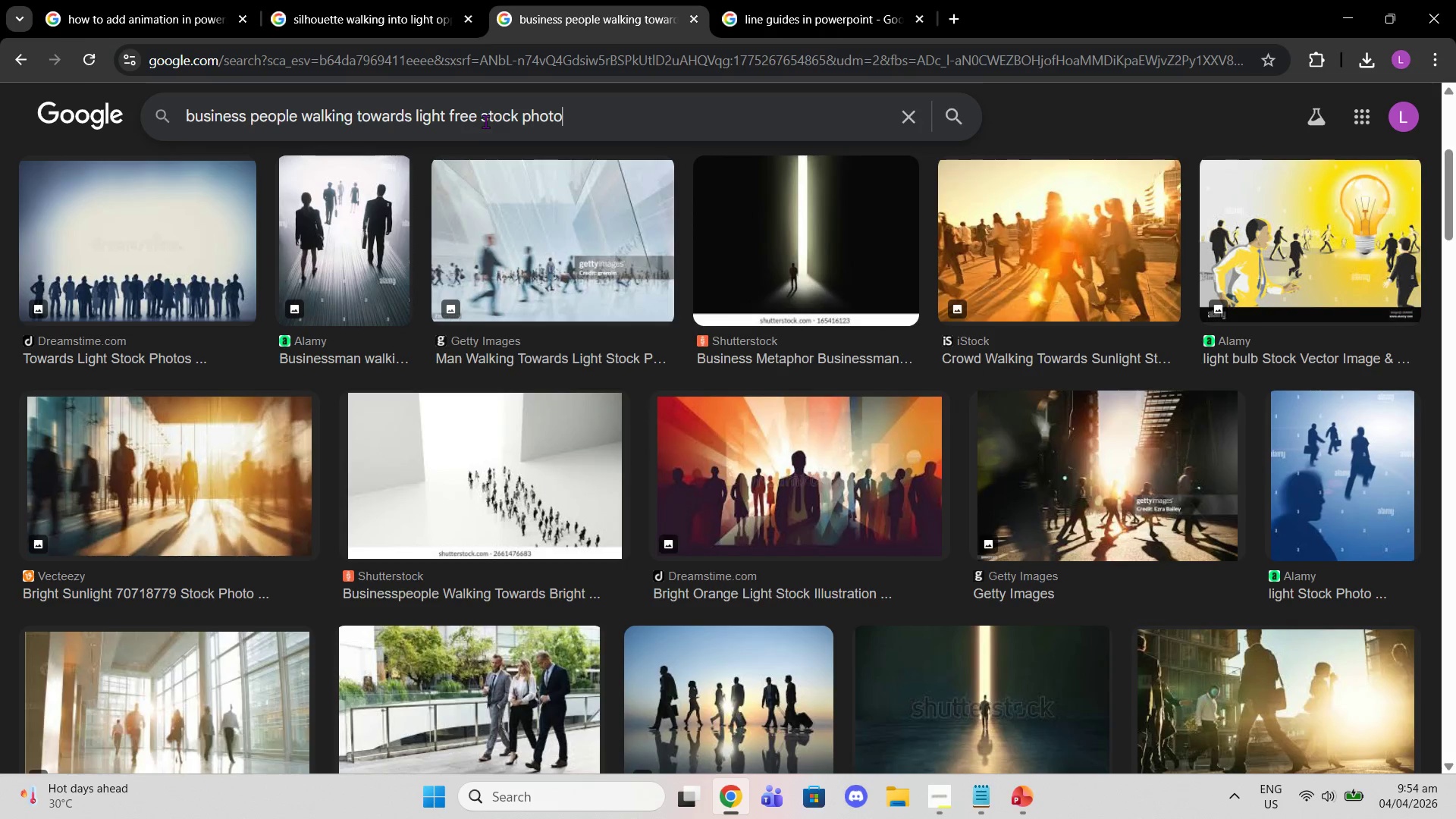 
key(Enter)
 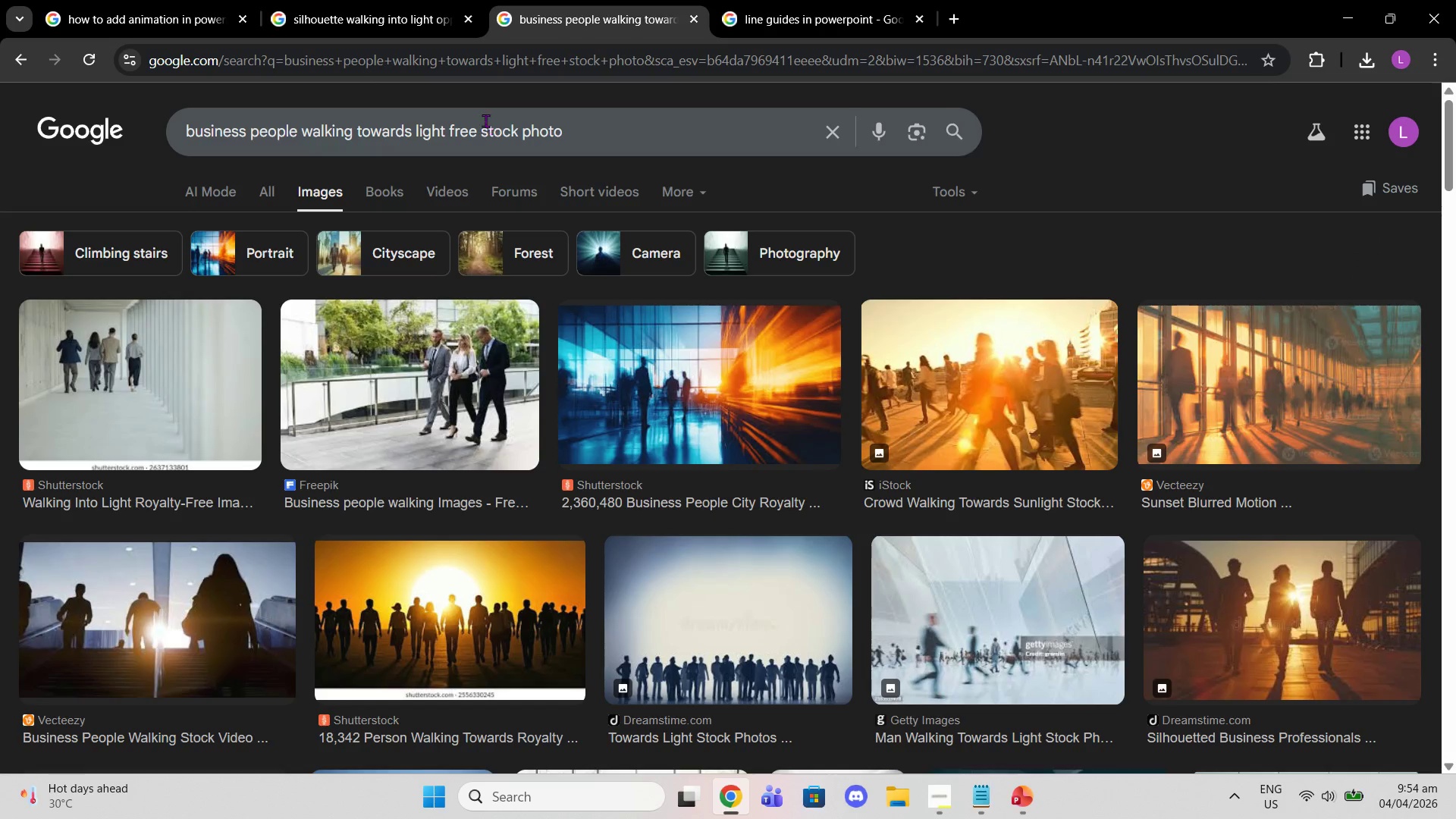 
scroll: coordinate [1070, 323], scroll_direction: down, amount: 6.0
 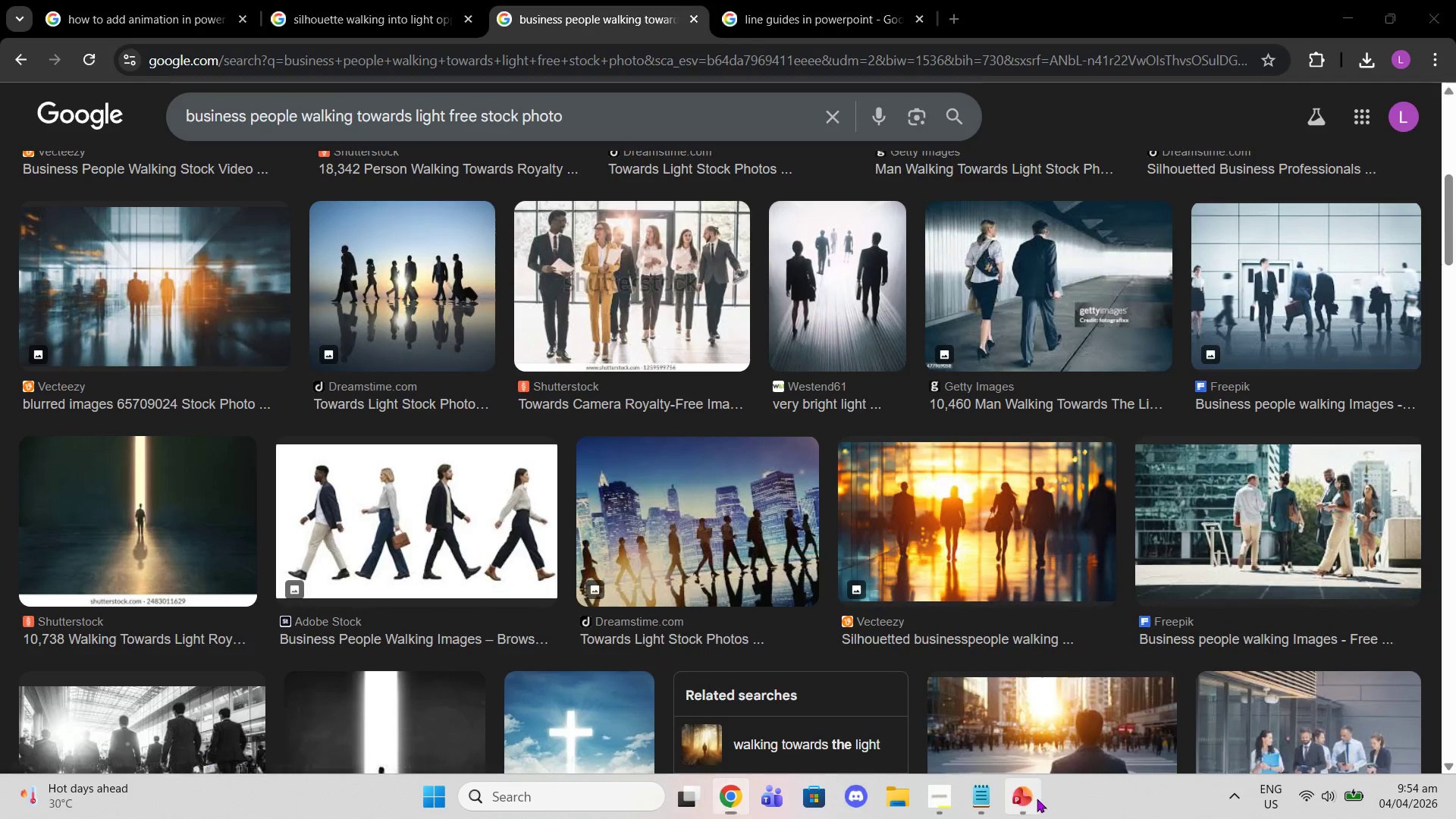 
double_click([1037, 795])
 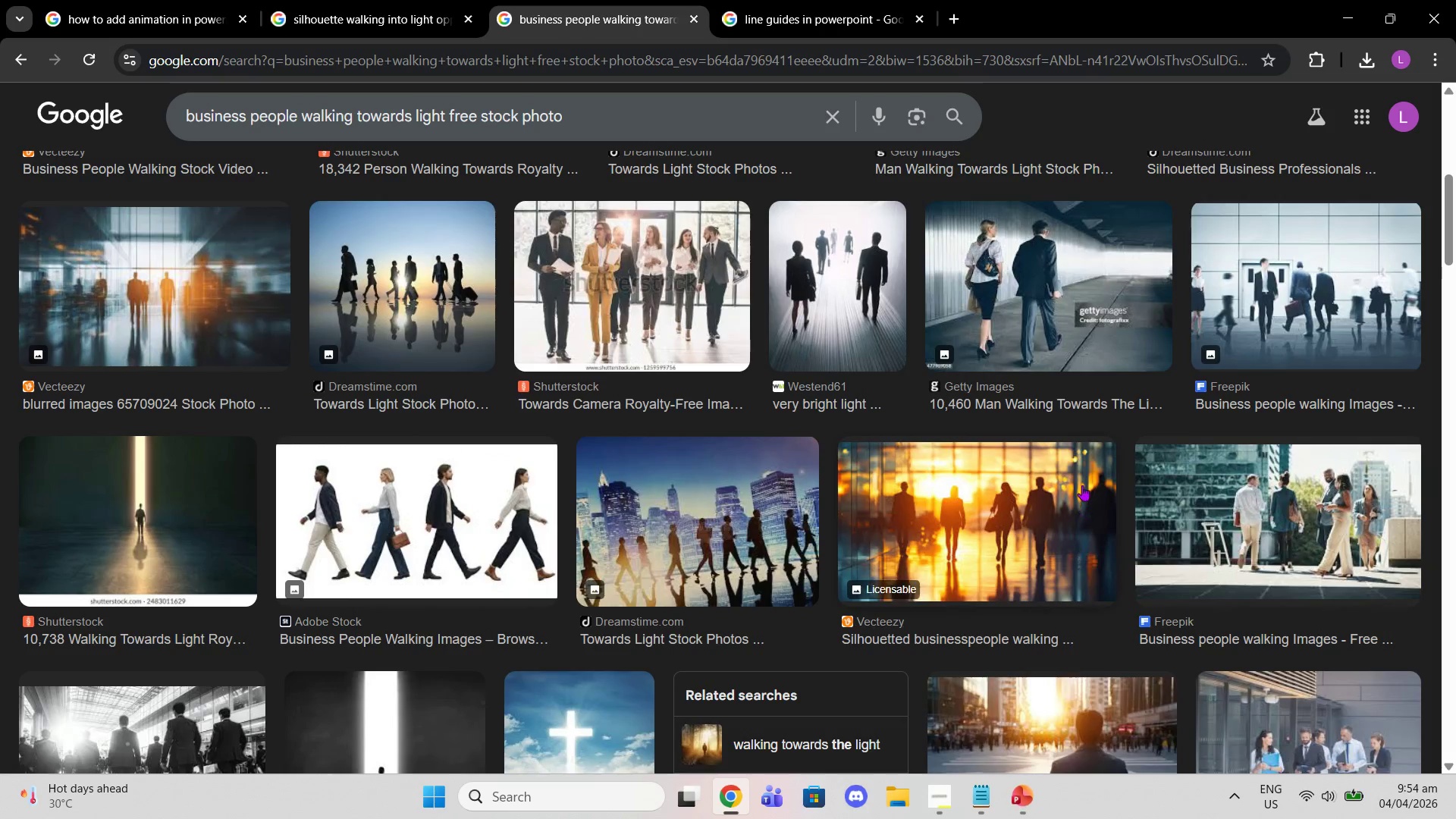 
scroll: coordinate [1081, 474], scroll_direction: down, amount: 5.0
 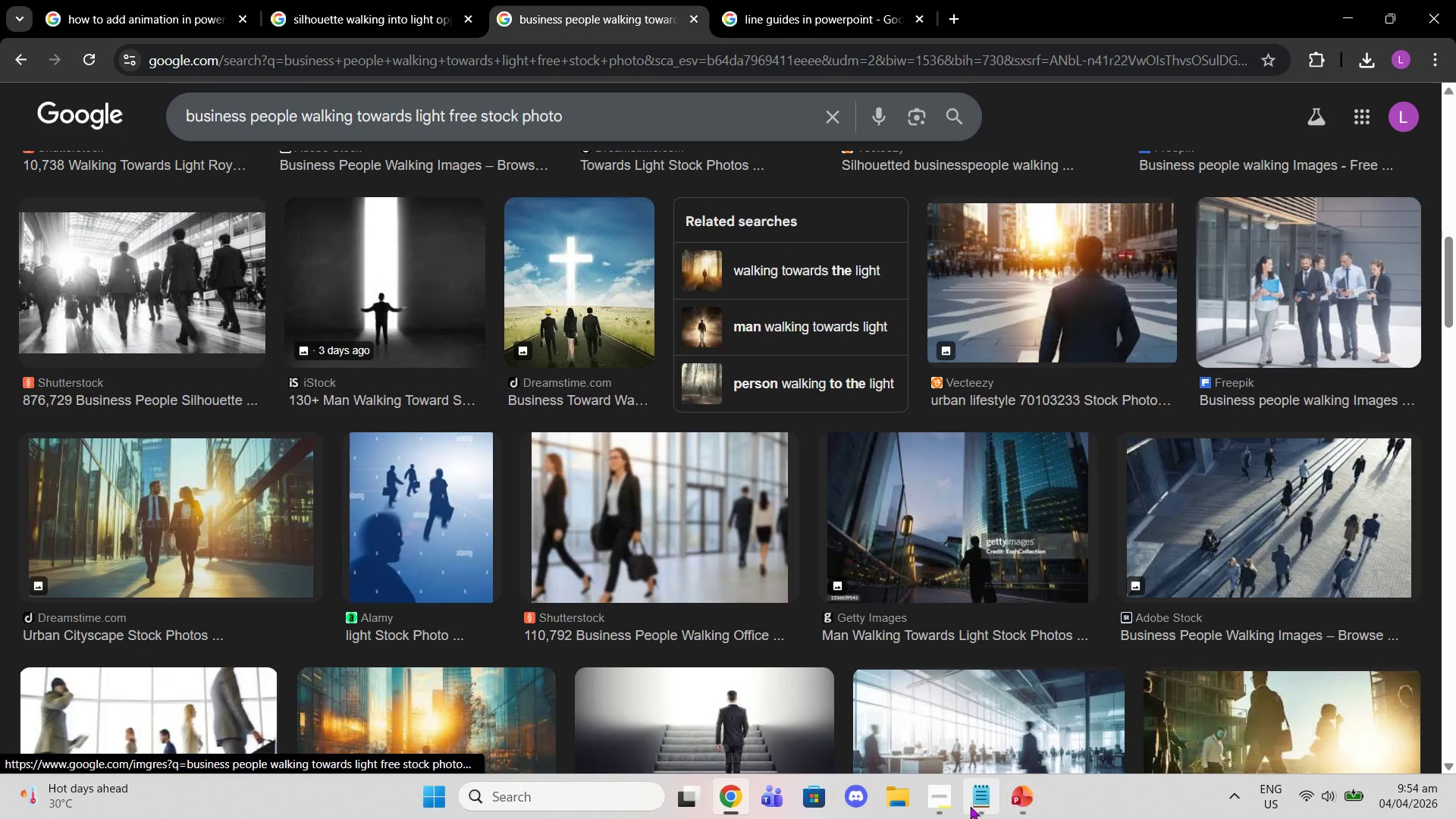 
left_click([956, 801])